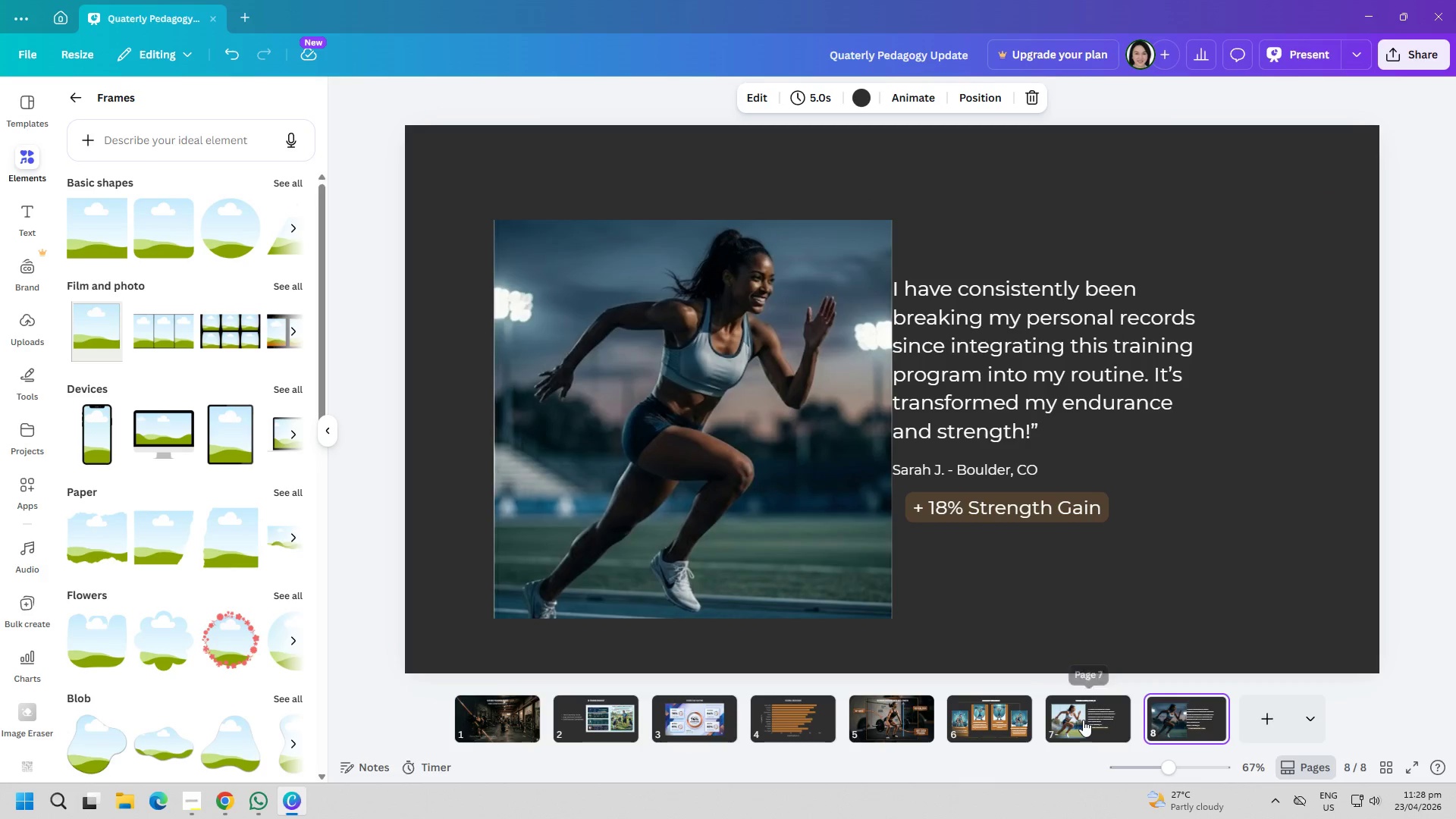 
double_click([1153, 717])
 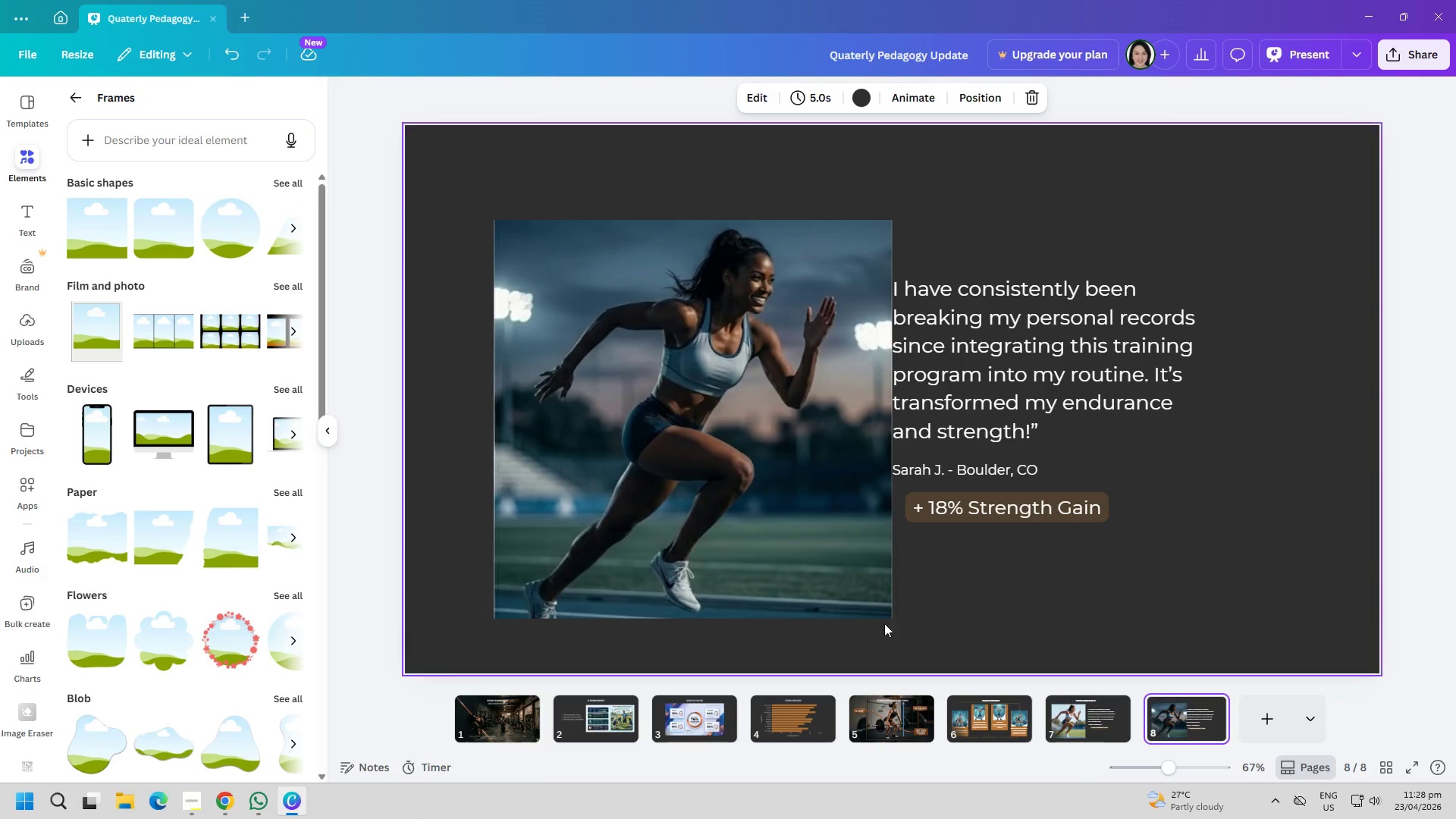 
left_click_drag(start_coordinate=[760, 539], to_coordinate=[758, 535])
 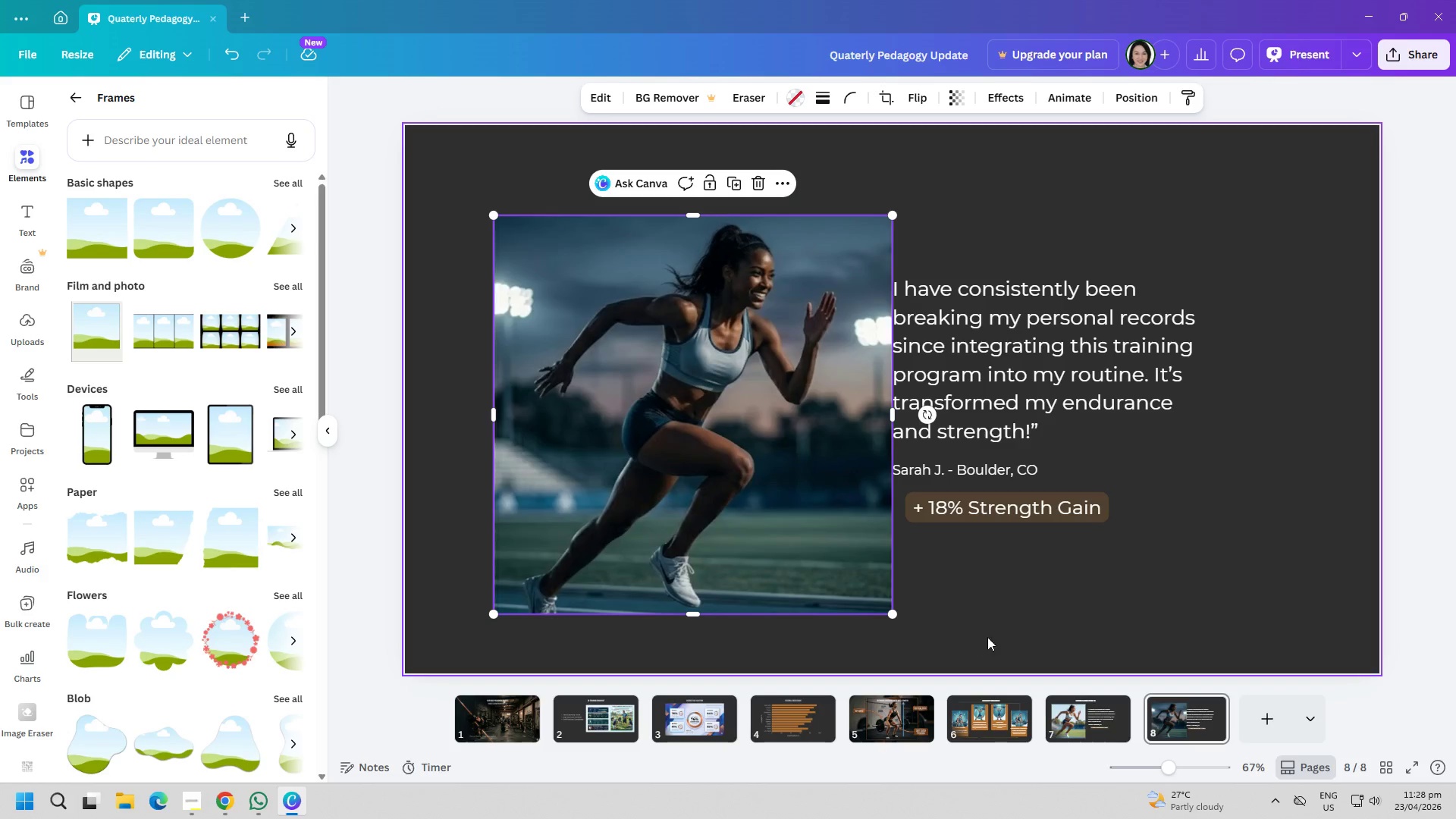 
left_click([992, 596])
 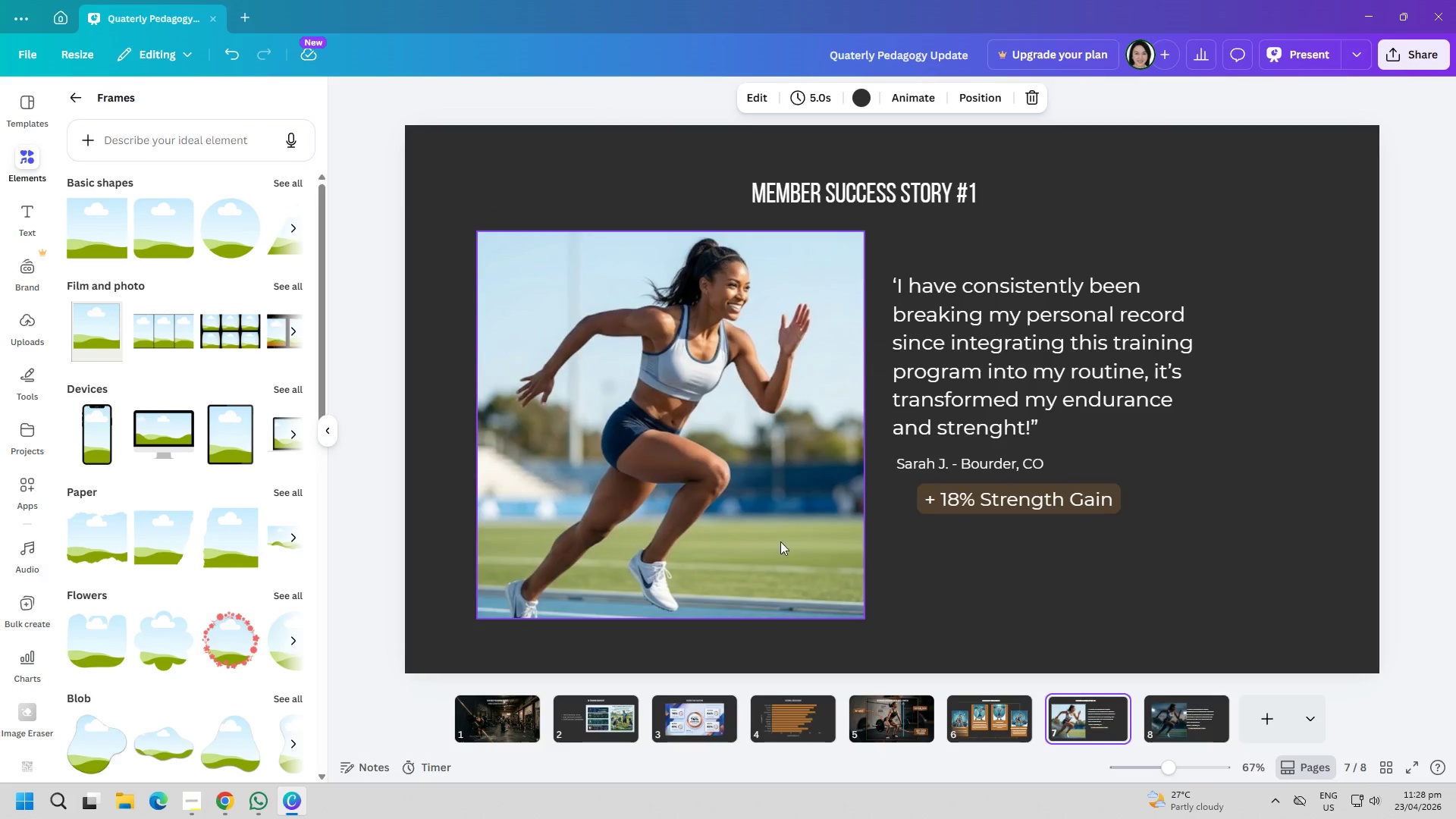 
left_click_drag(start_coordinate=[771, 535], to_coordinate=[771, 529])
 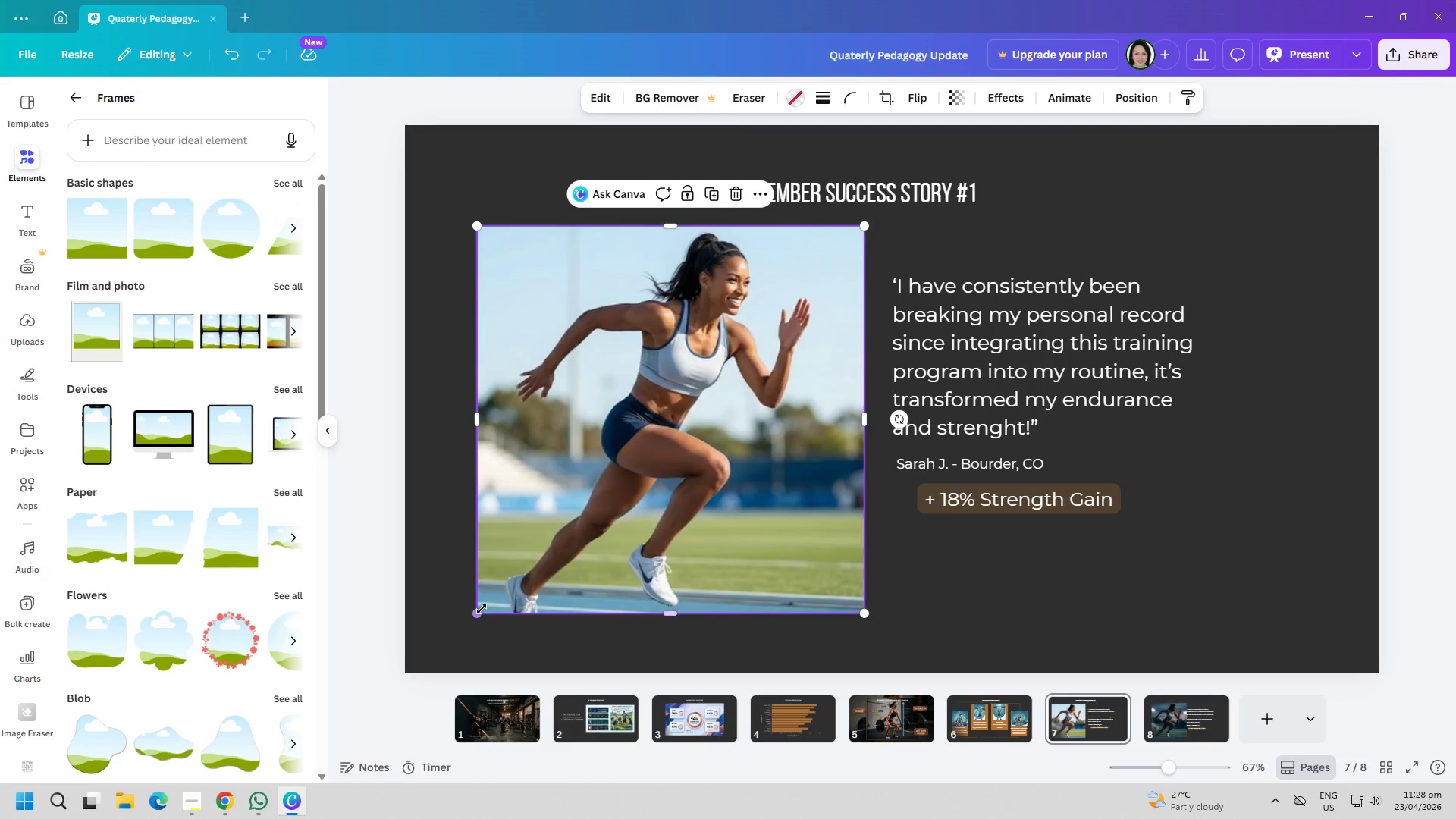 
left_click_drag(start_coordinate=[480, 609], to_coordinate=[473, 609])
 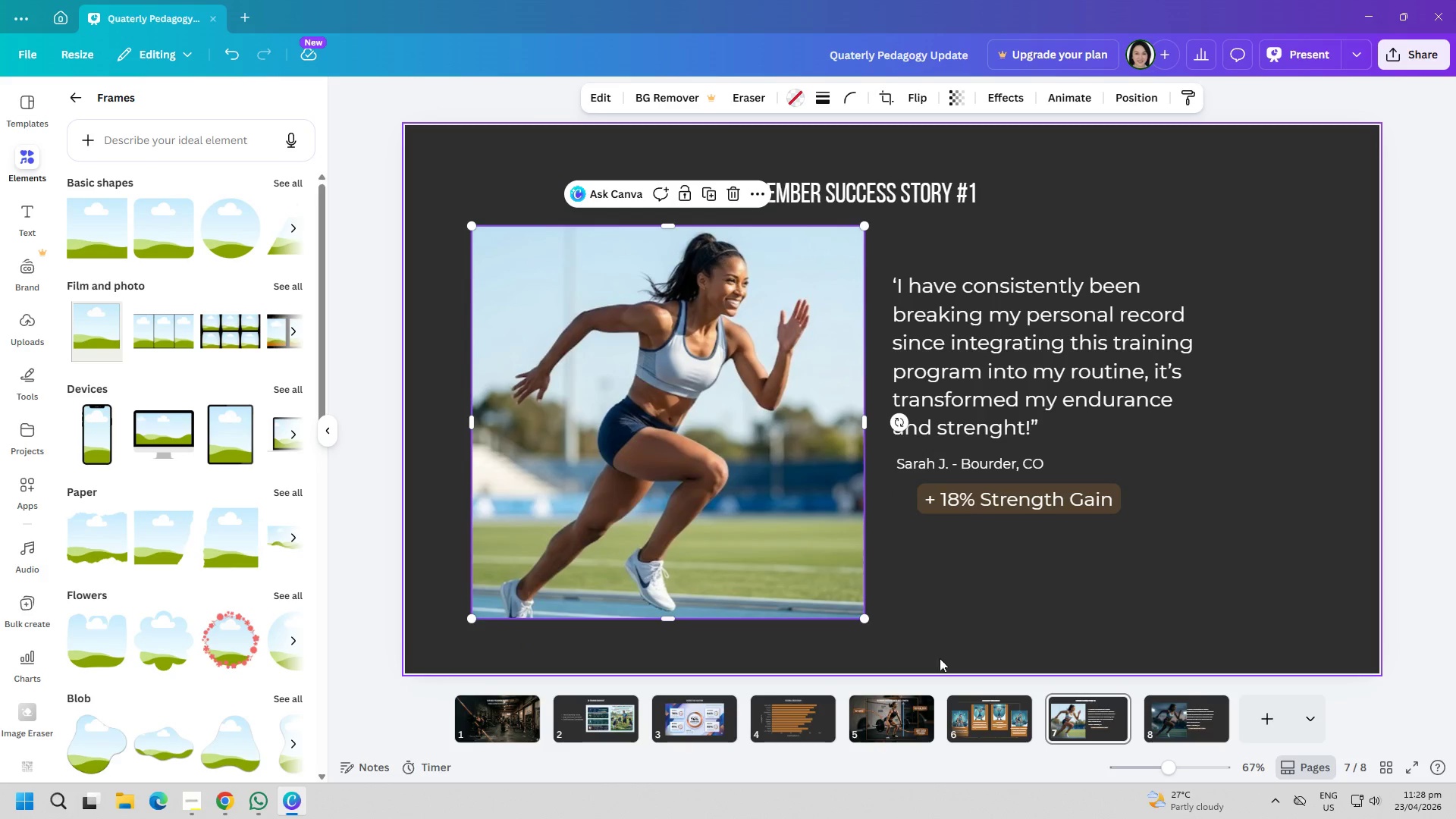 
left_click([957, 657])
 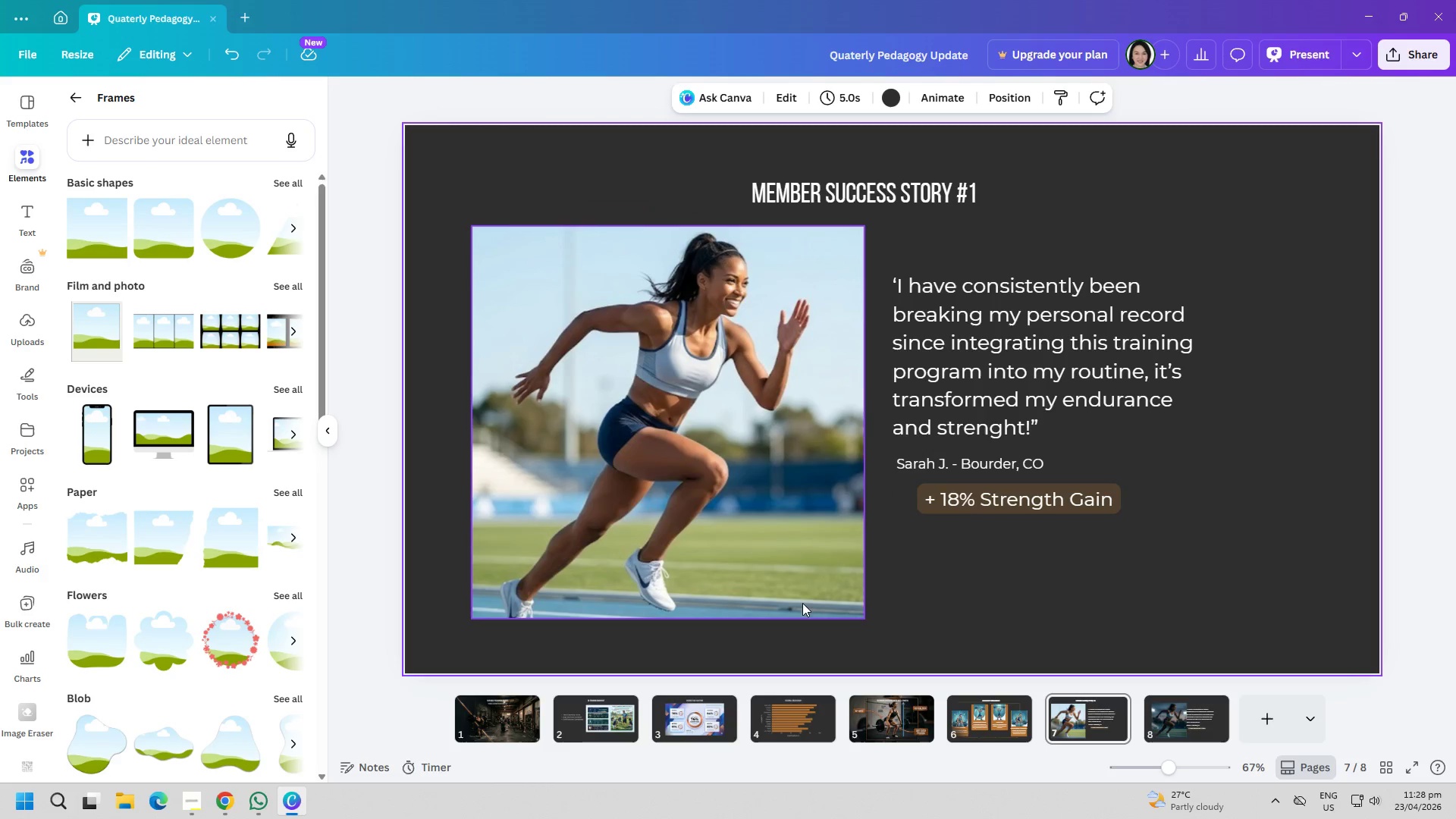 
left_click_drag(start_coordinate=[746, 576], to_coordinate=[744, 569])
 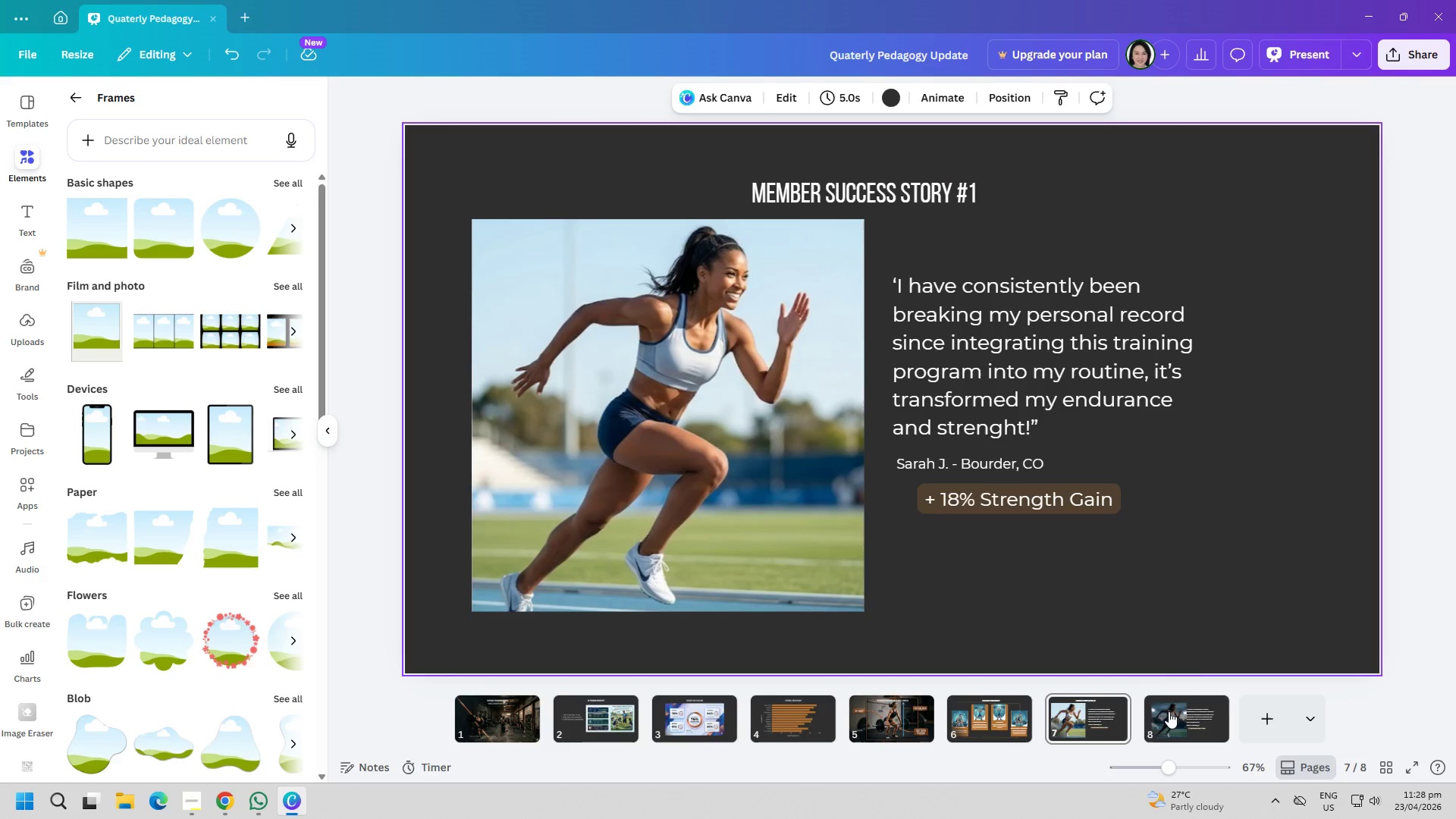 
double_click([1078, 721])
 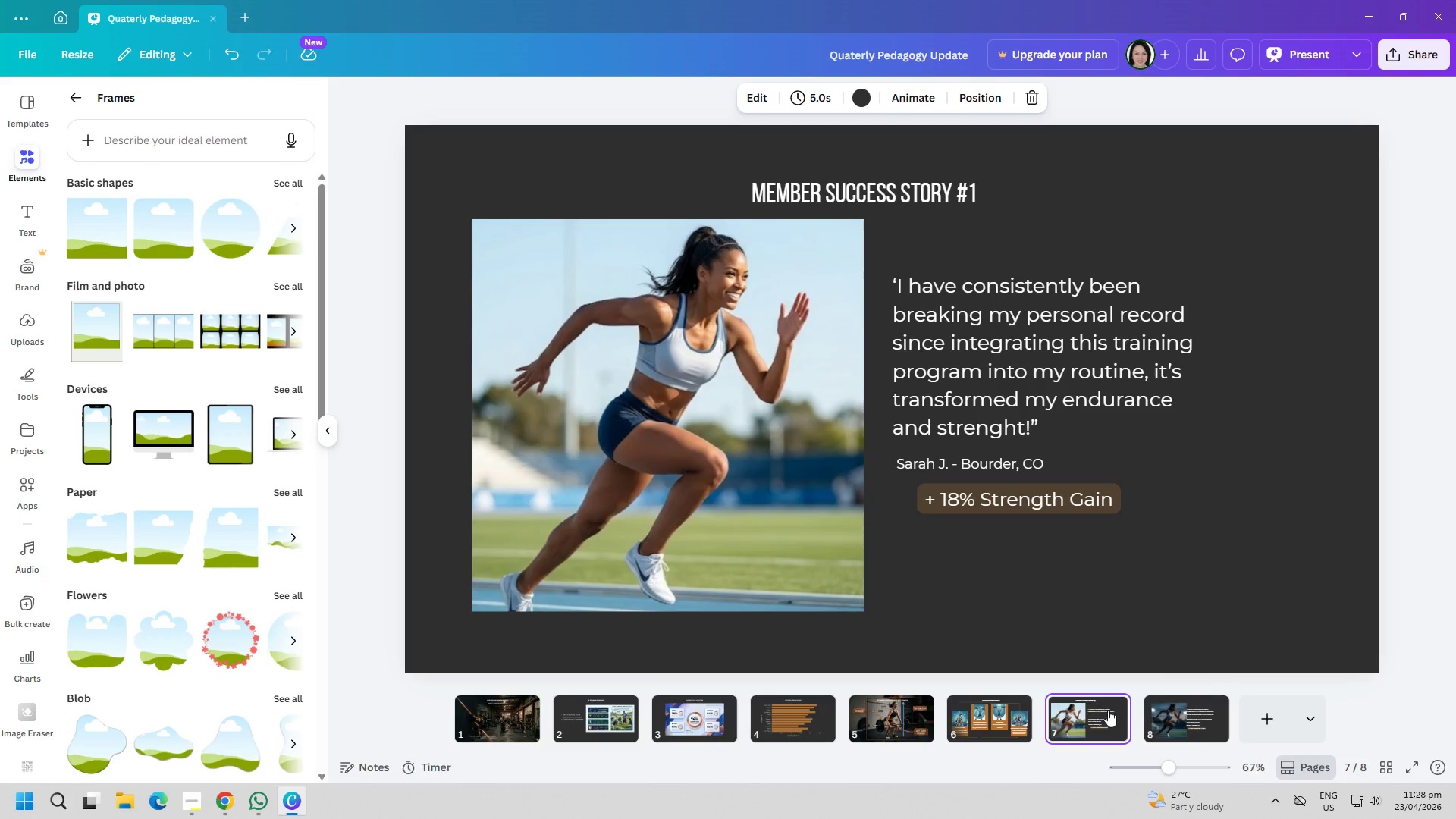 
left_click([1184, 713])
 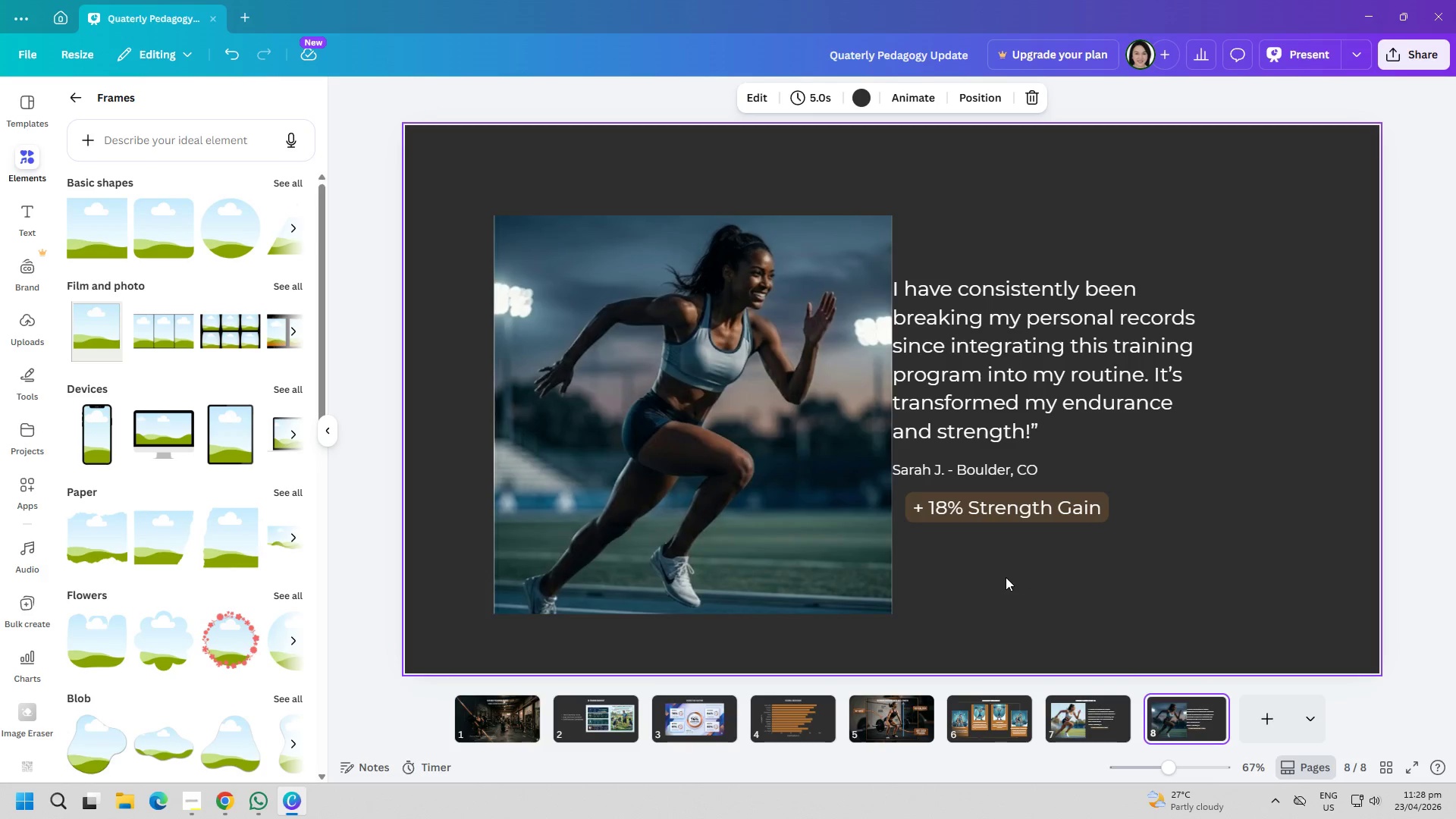 
wait(11.59)
 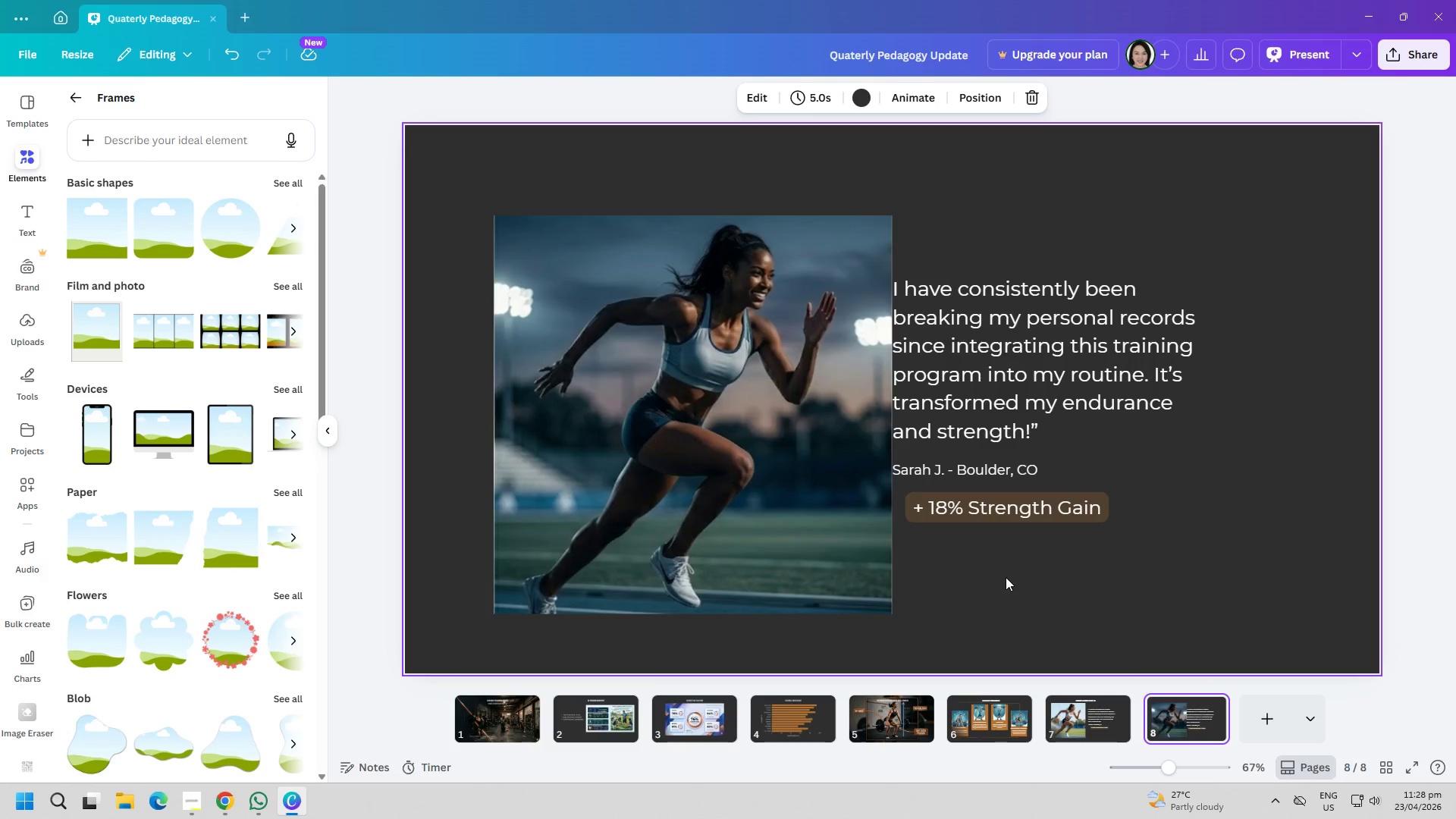 
double_click([228, 166])
 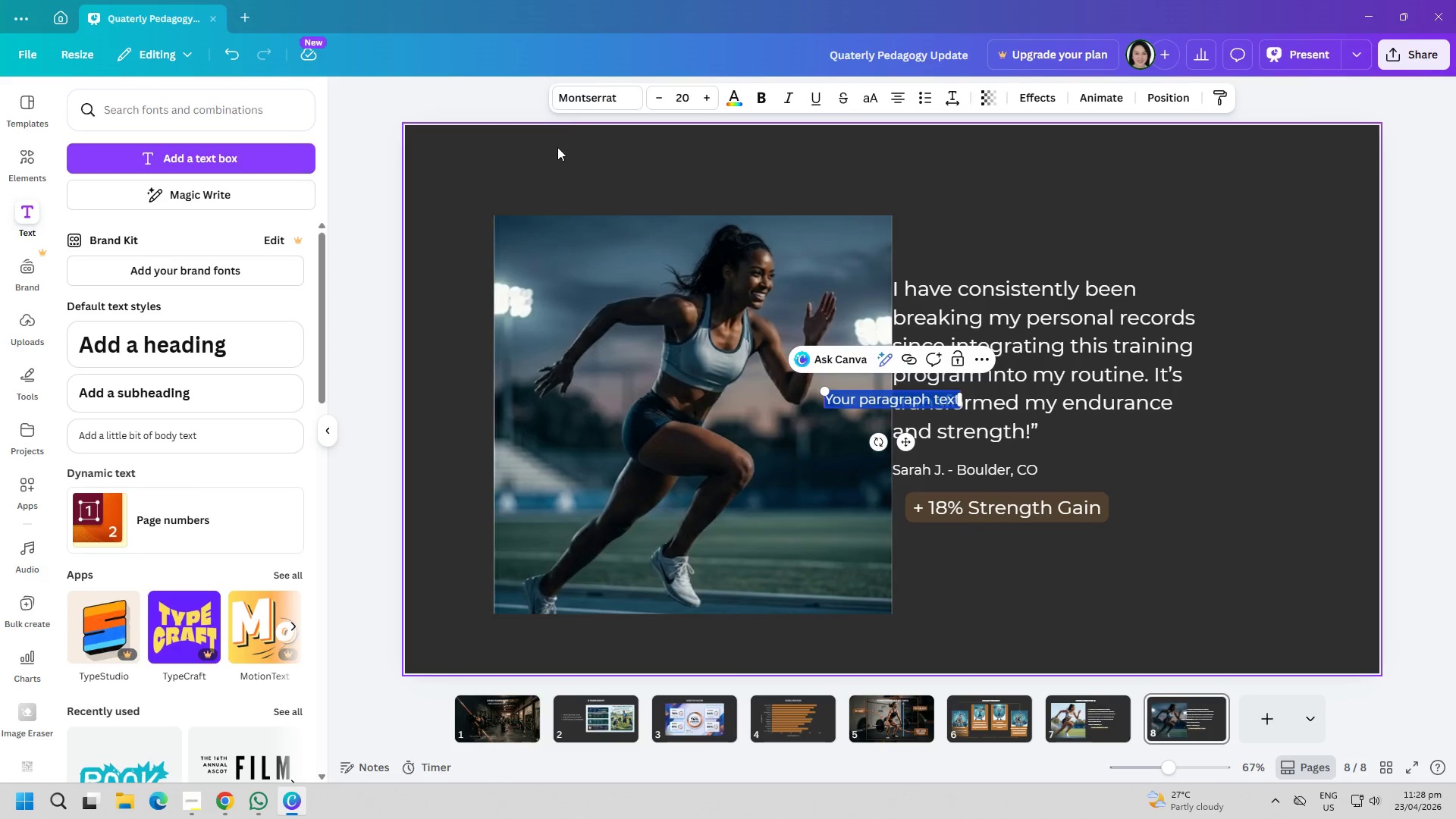 
left_click([585, 98])
 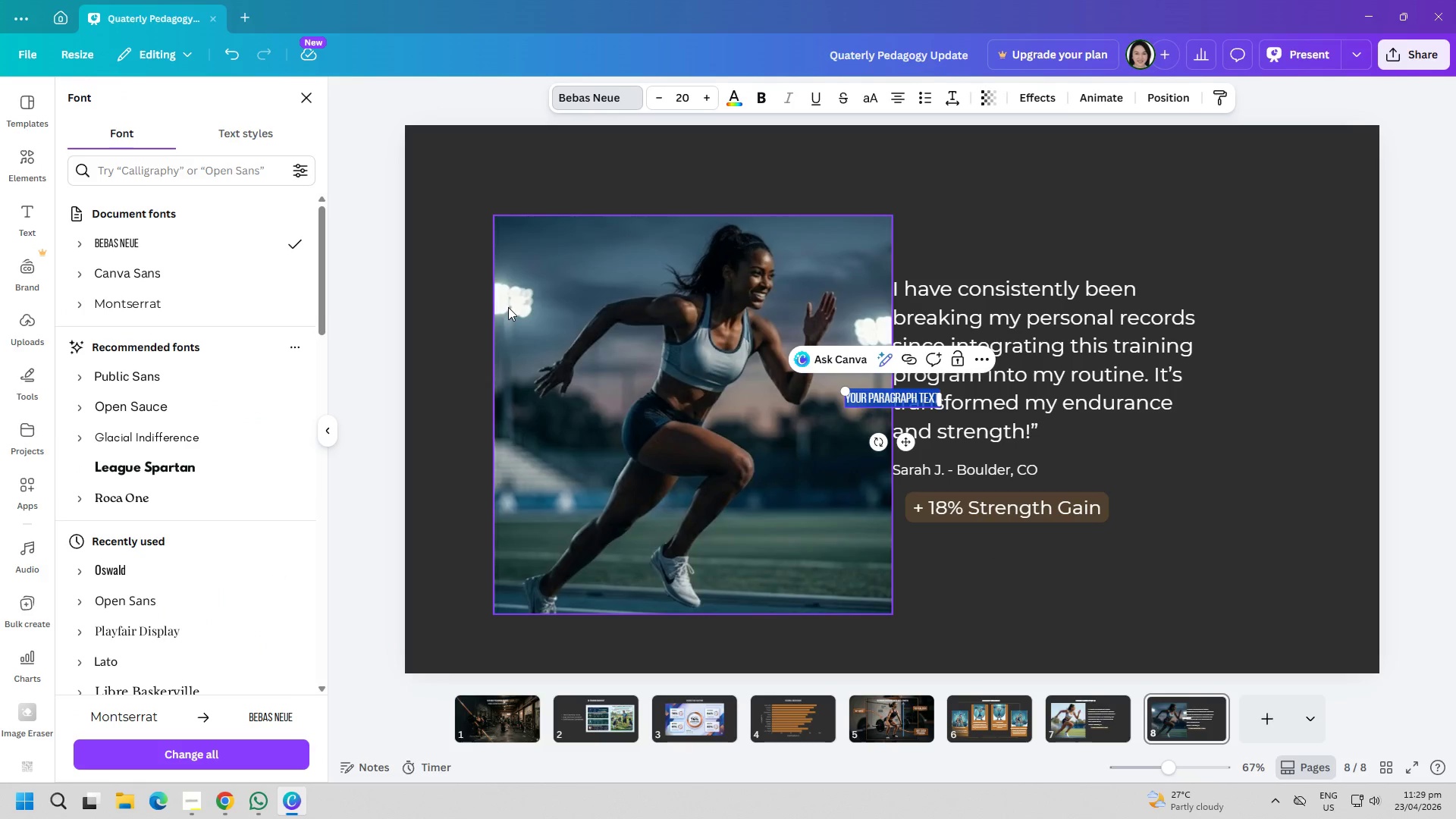 
type(MEMBER SUCCESS STORY #2)
 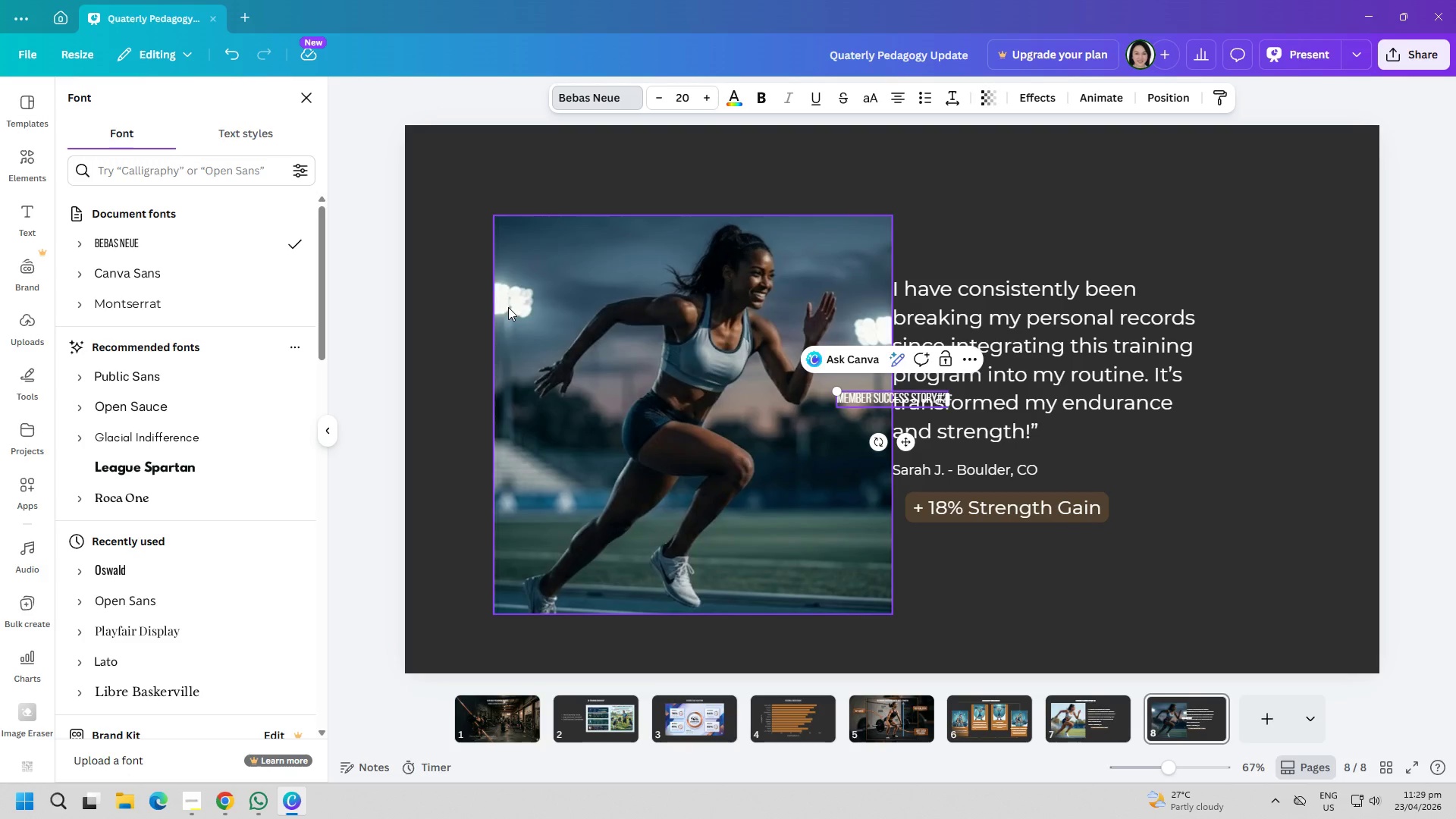 
hold_key(key=ArrowLeft, duration=0.34)
 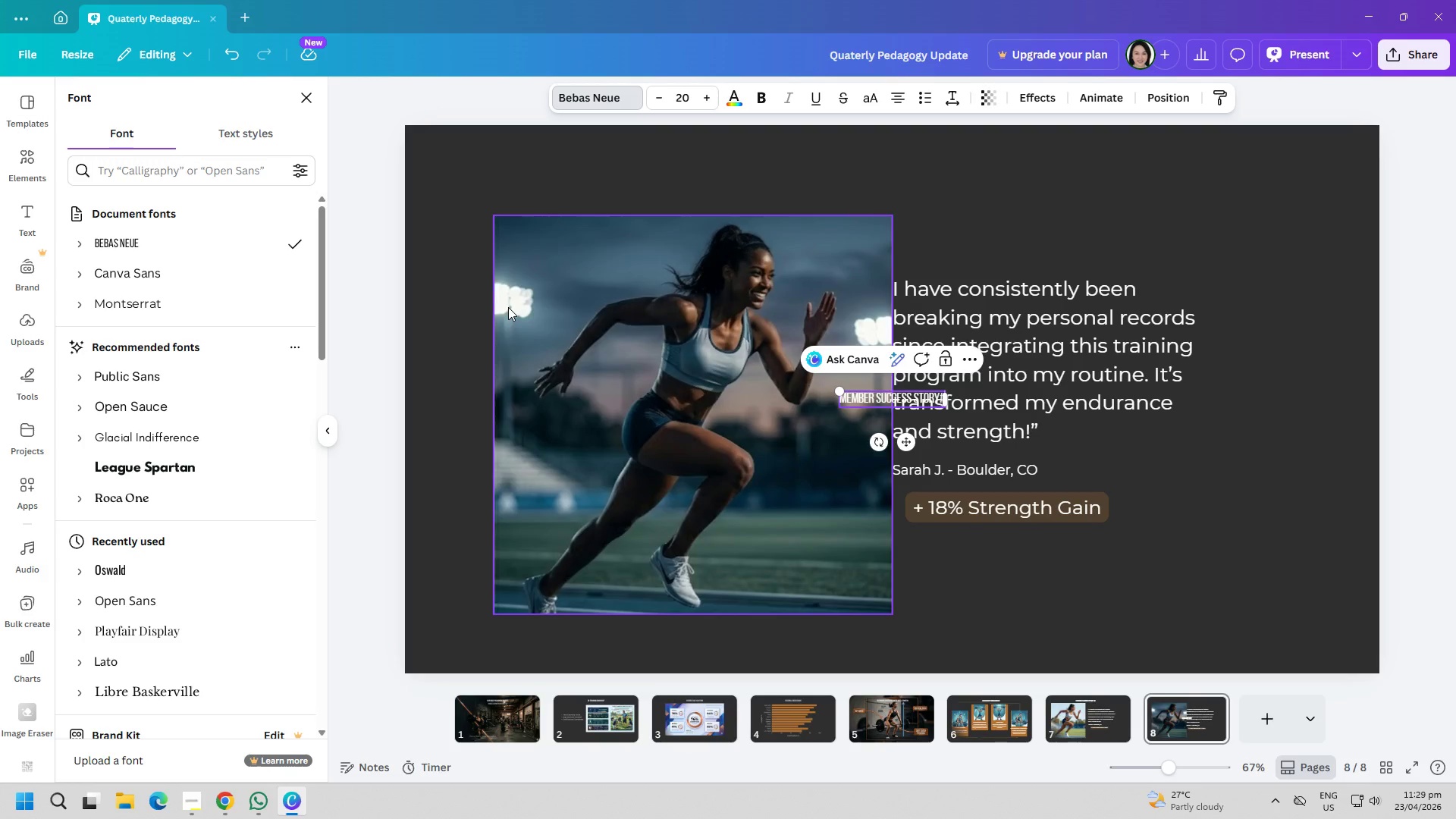 
left_click([1055, 594])
 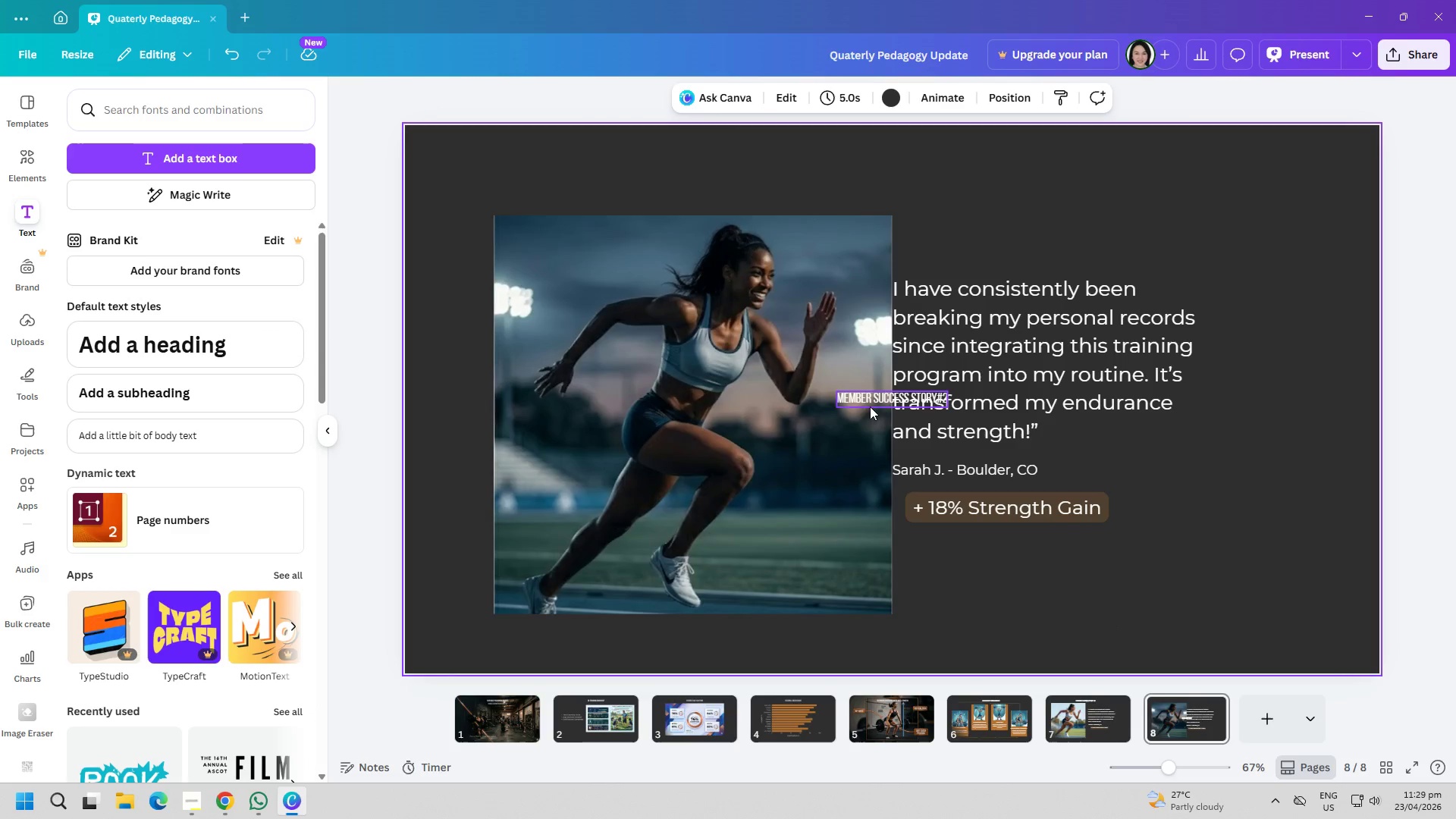 
left_click_drag(start_coordinate=[874, 403], to_coordinate=[851, 196])
 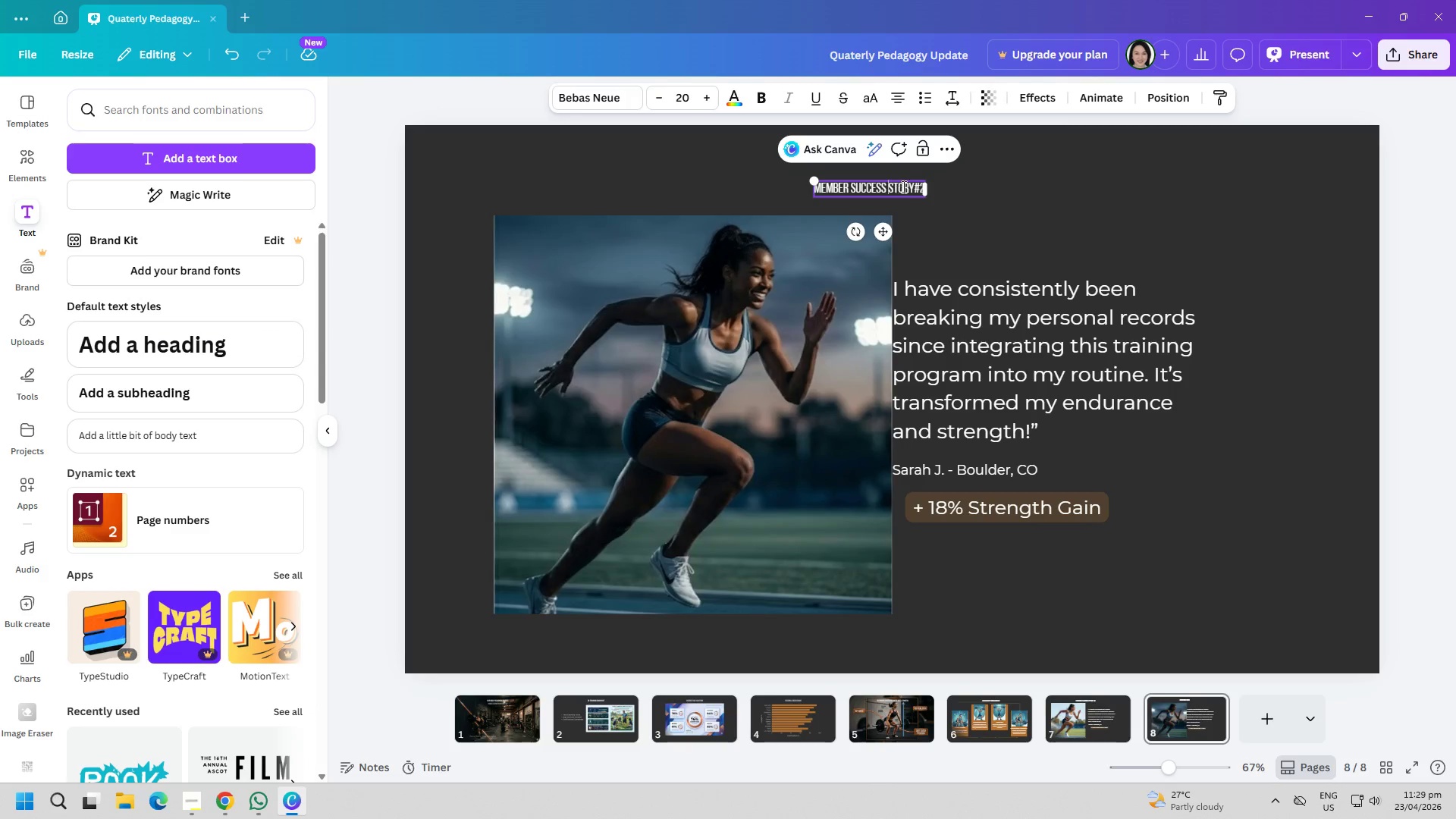 
double_click([912, 183])
 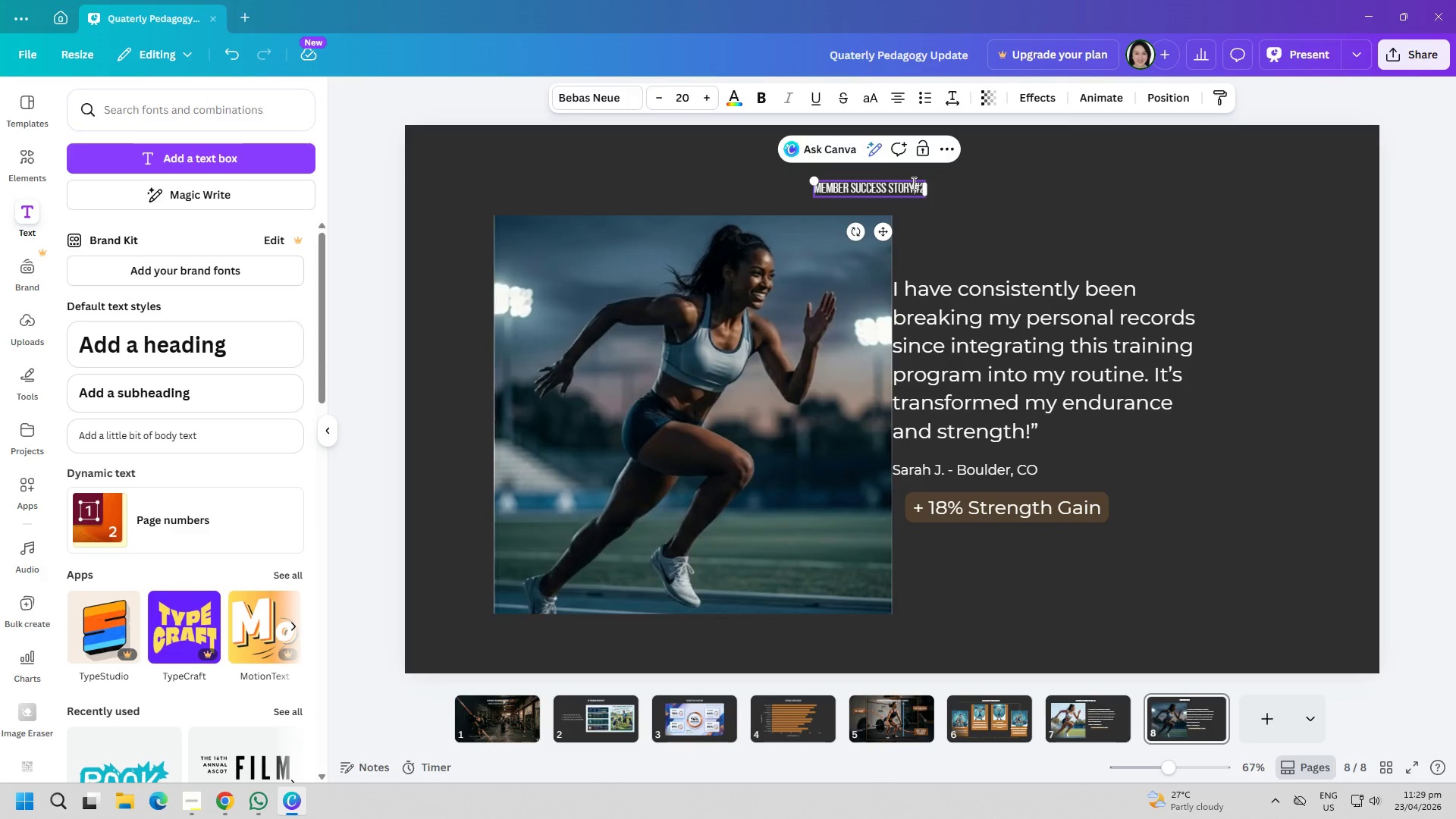 
key(Space)
 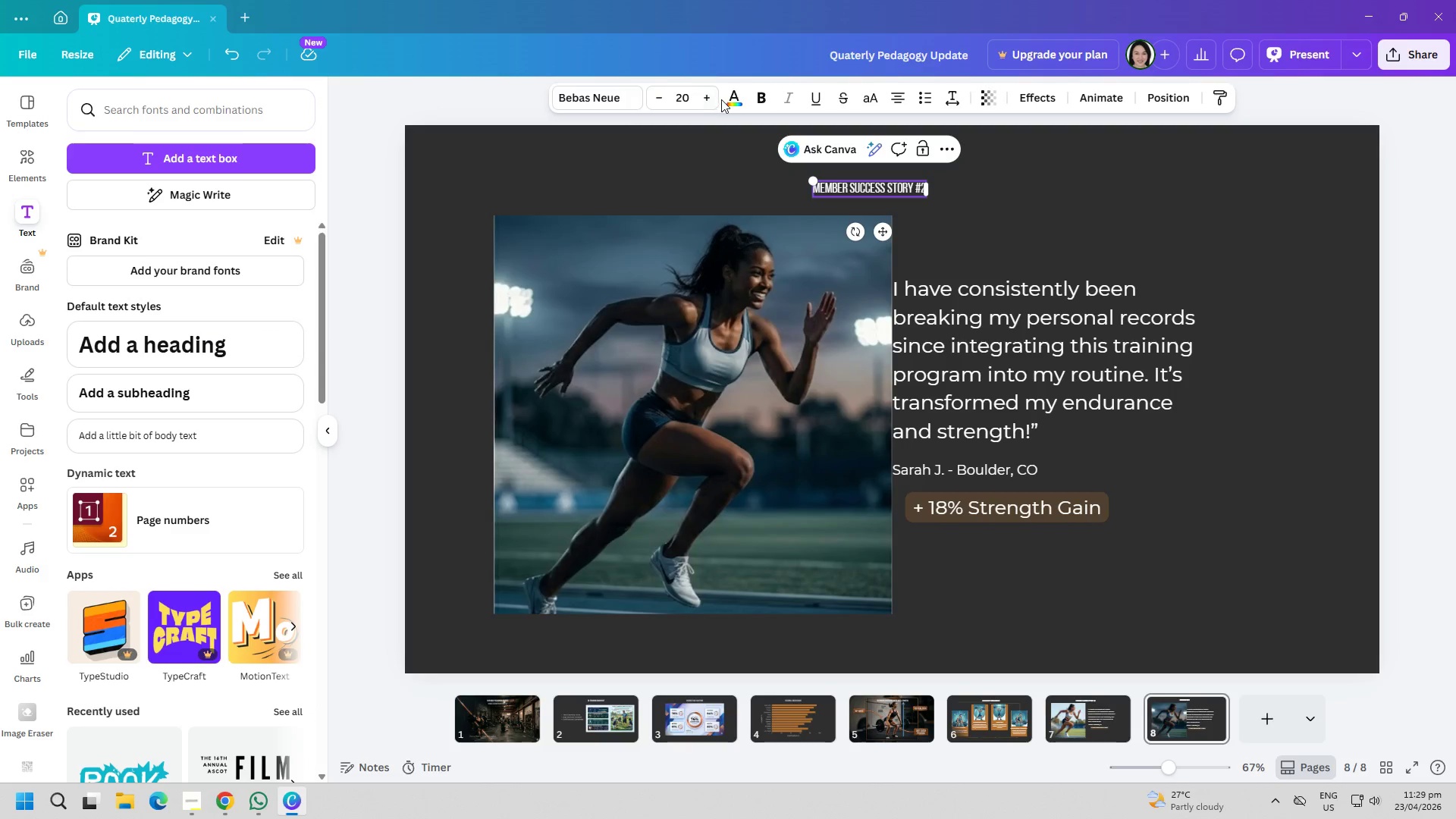 
double_click([681, 93])
 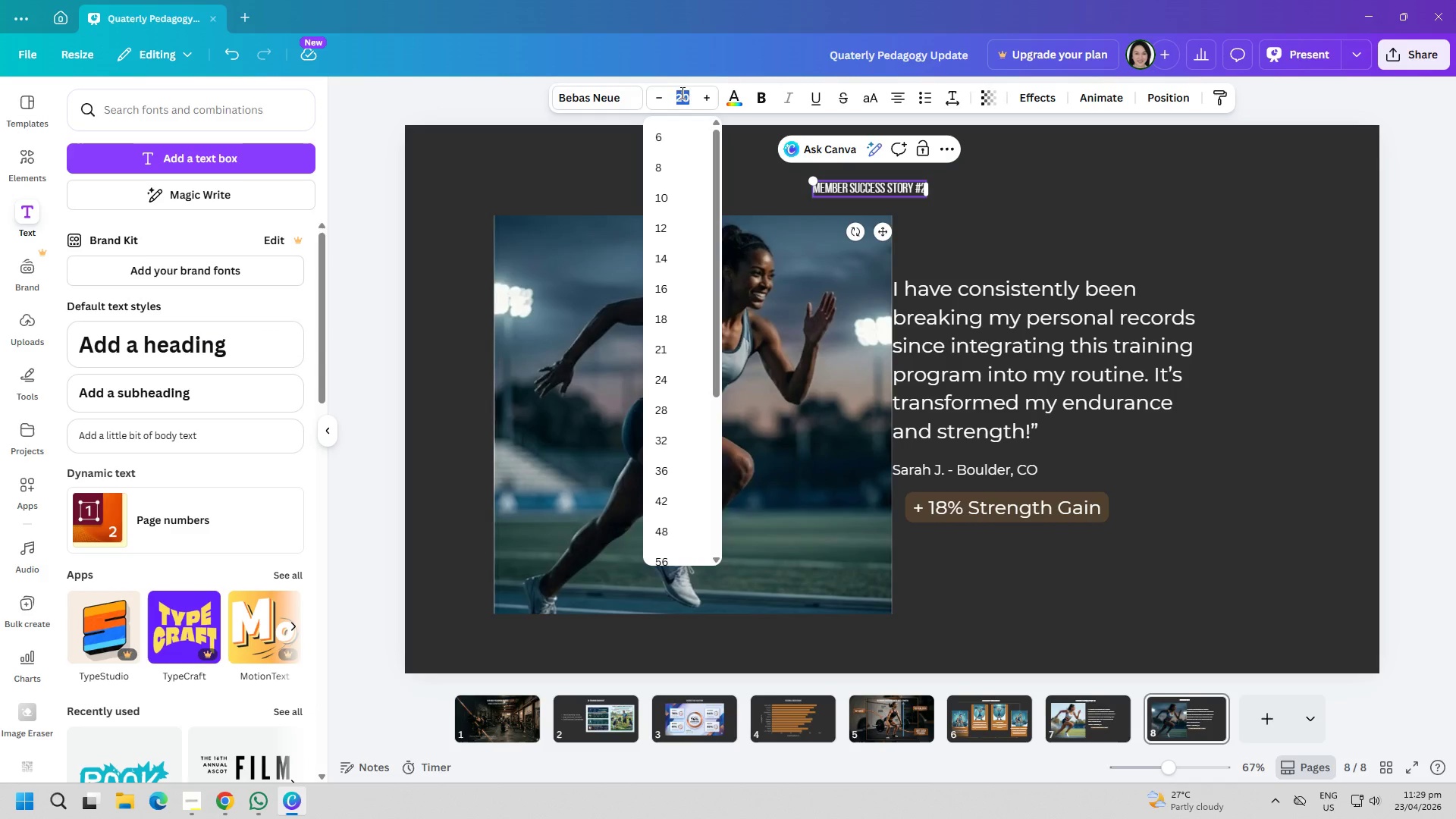 
type(40)
 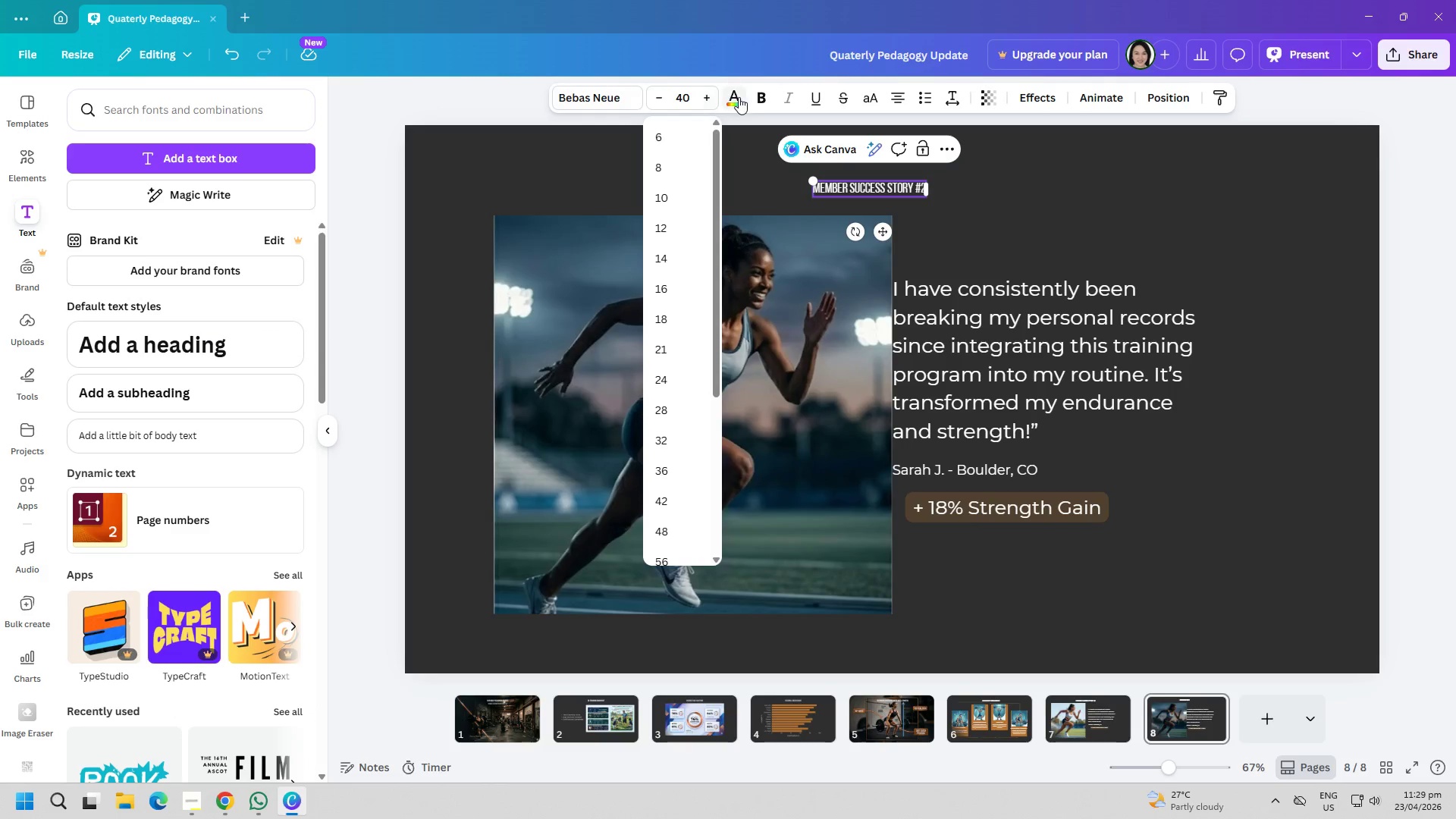 
left_click([758, 99])
 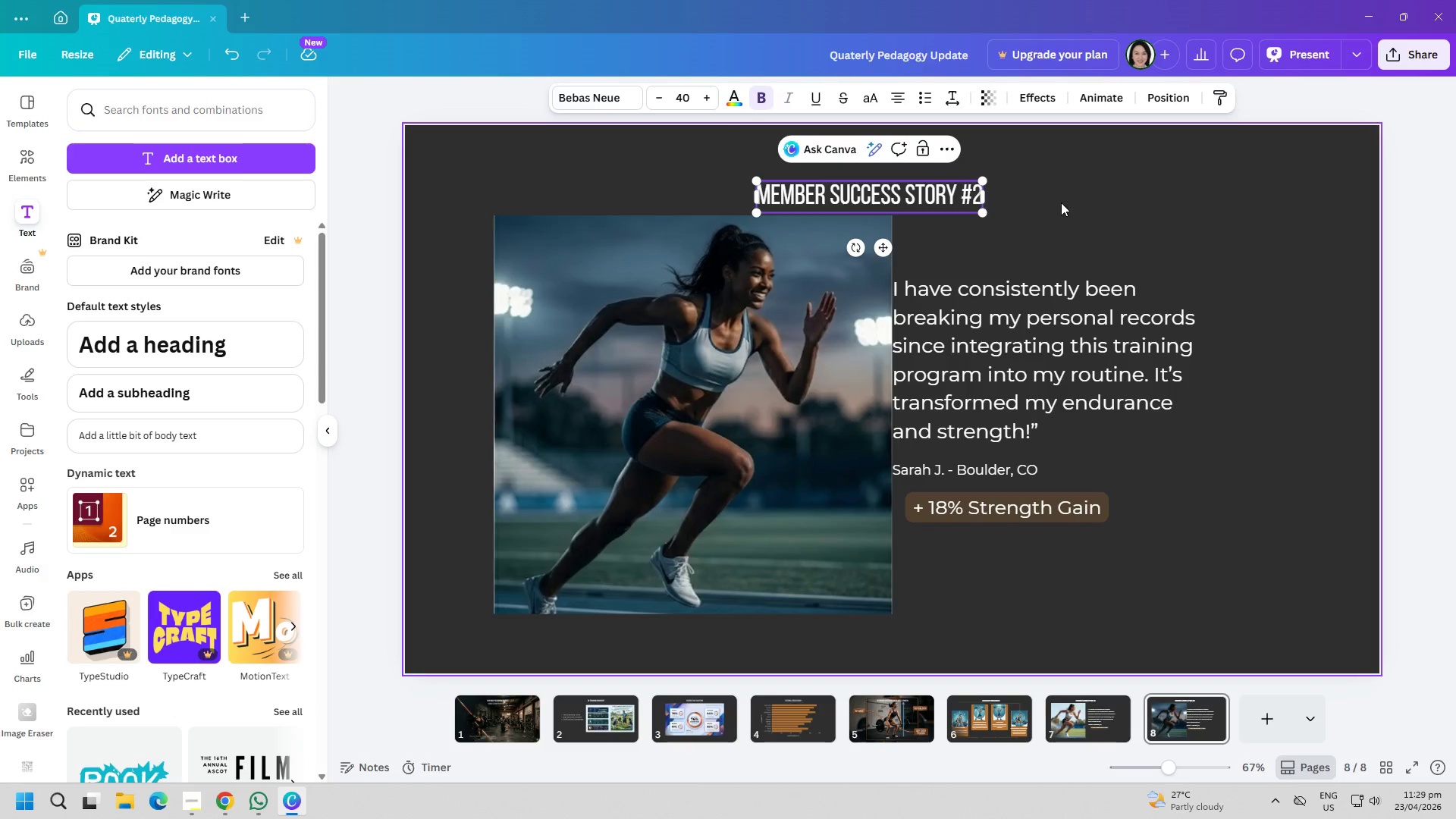 
left_click([1061, 202])
 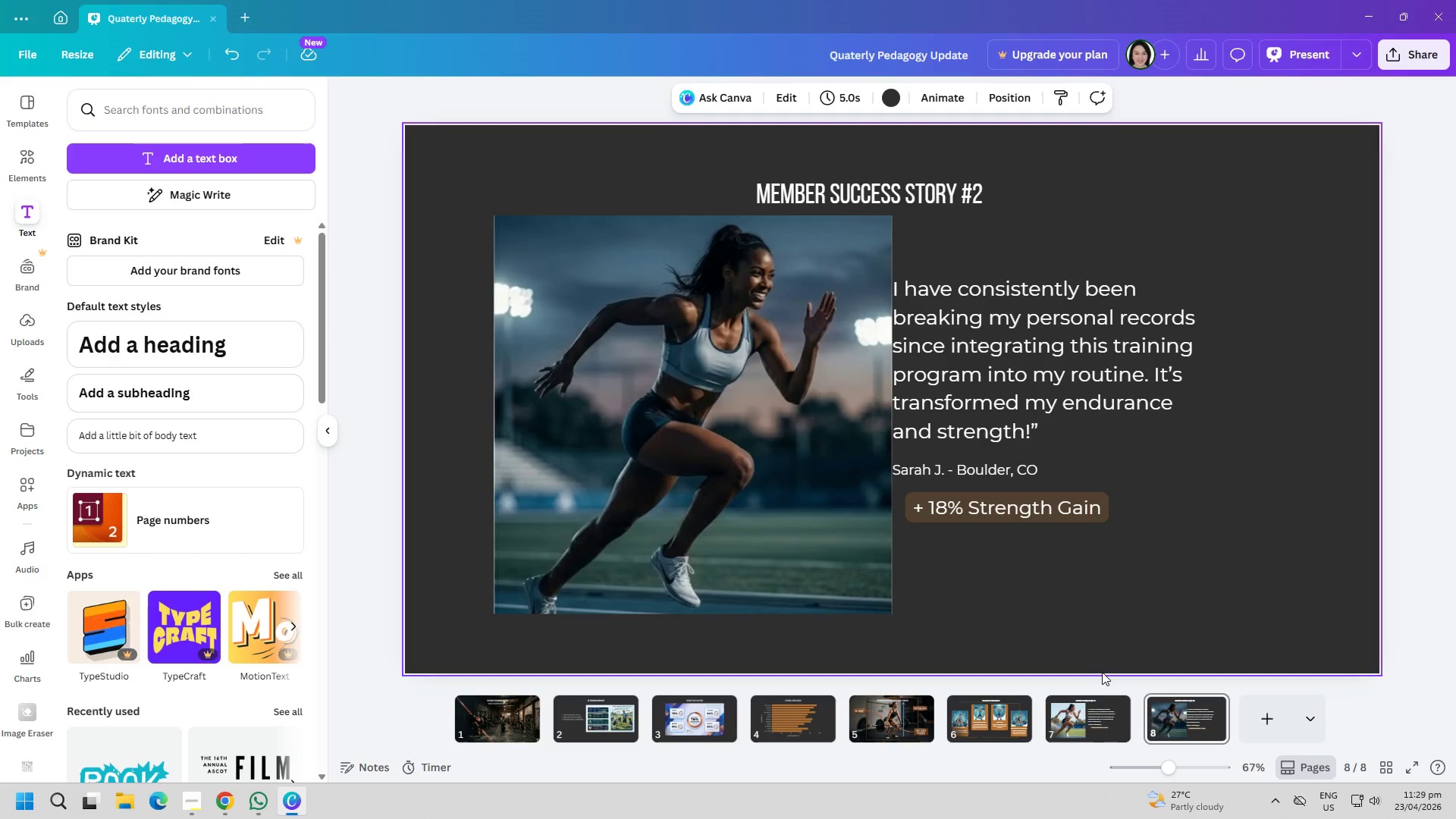 
left_click([1084, 720])
 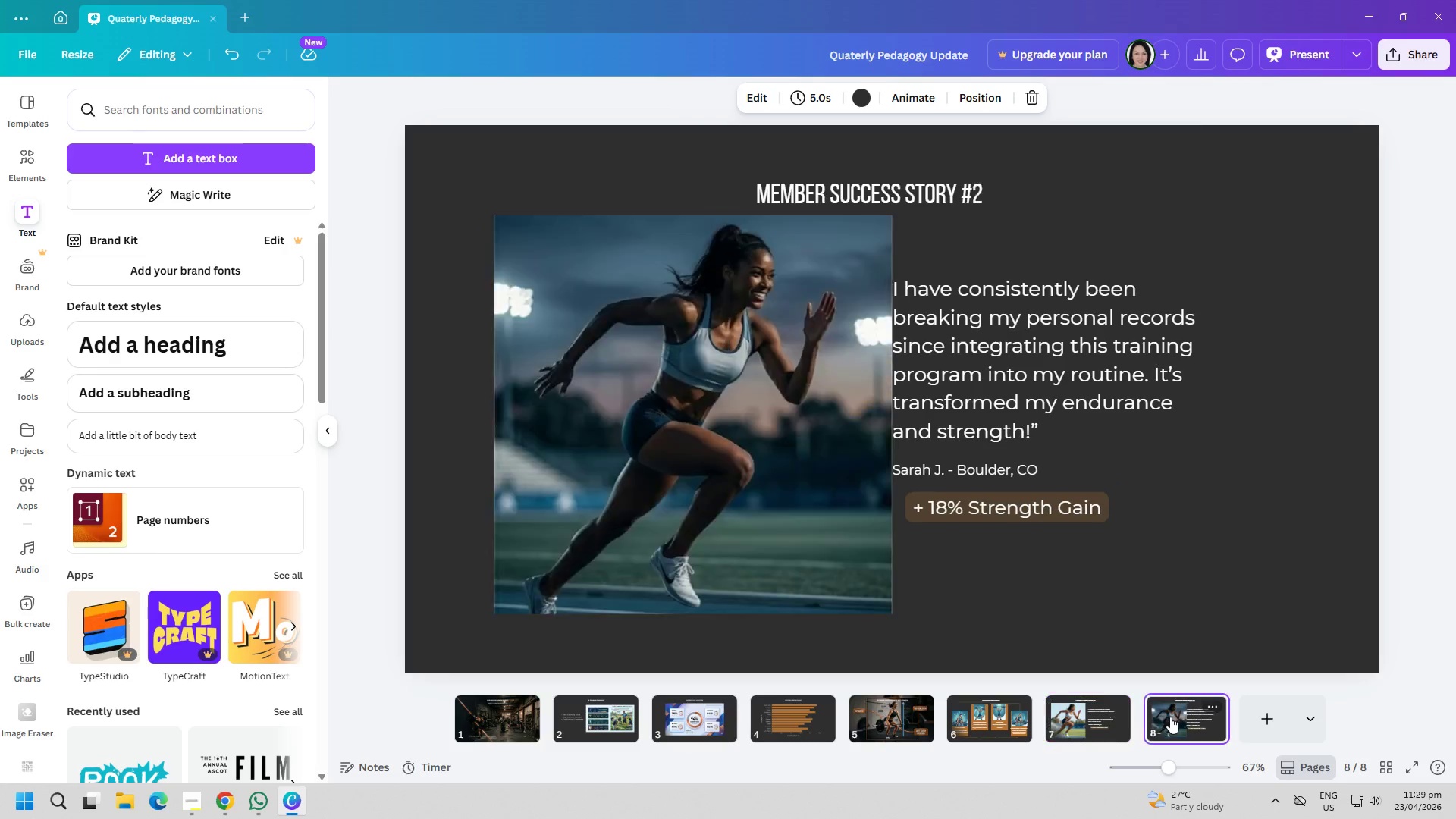 
double_click([1101, 717])
 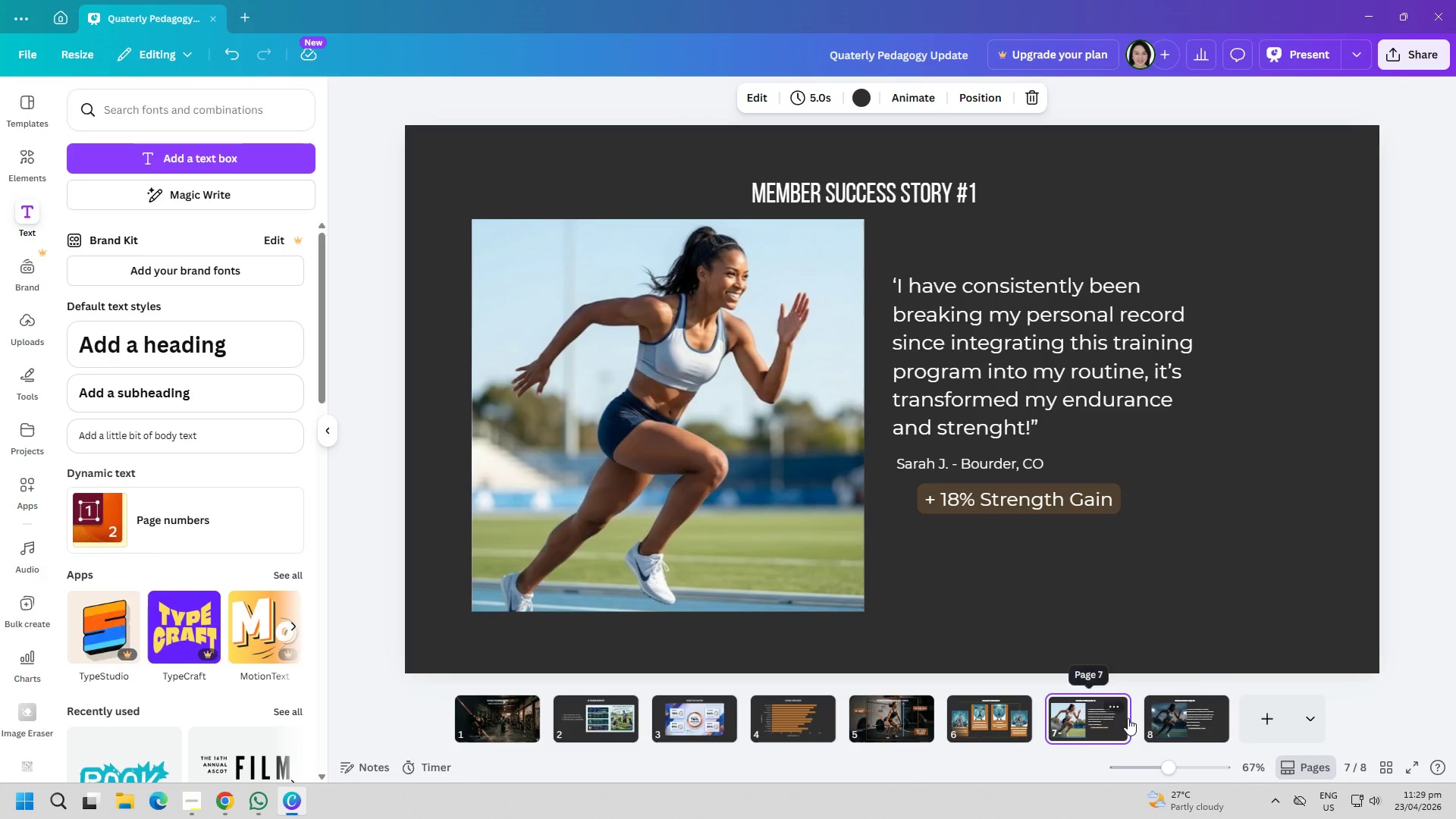 
triple_click([1162, 718])
 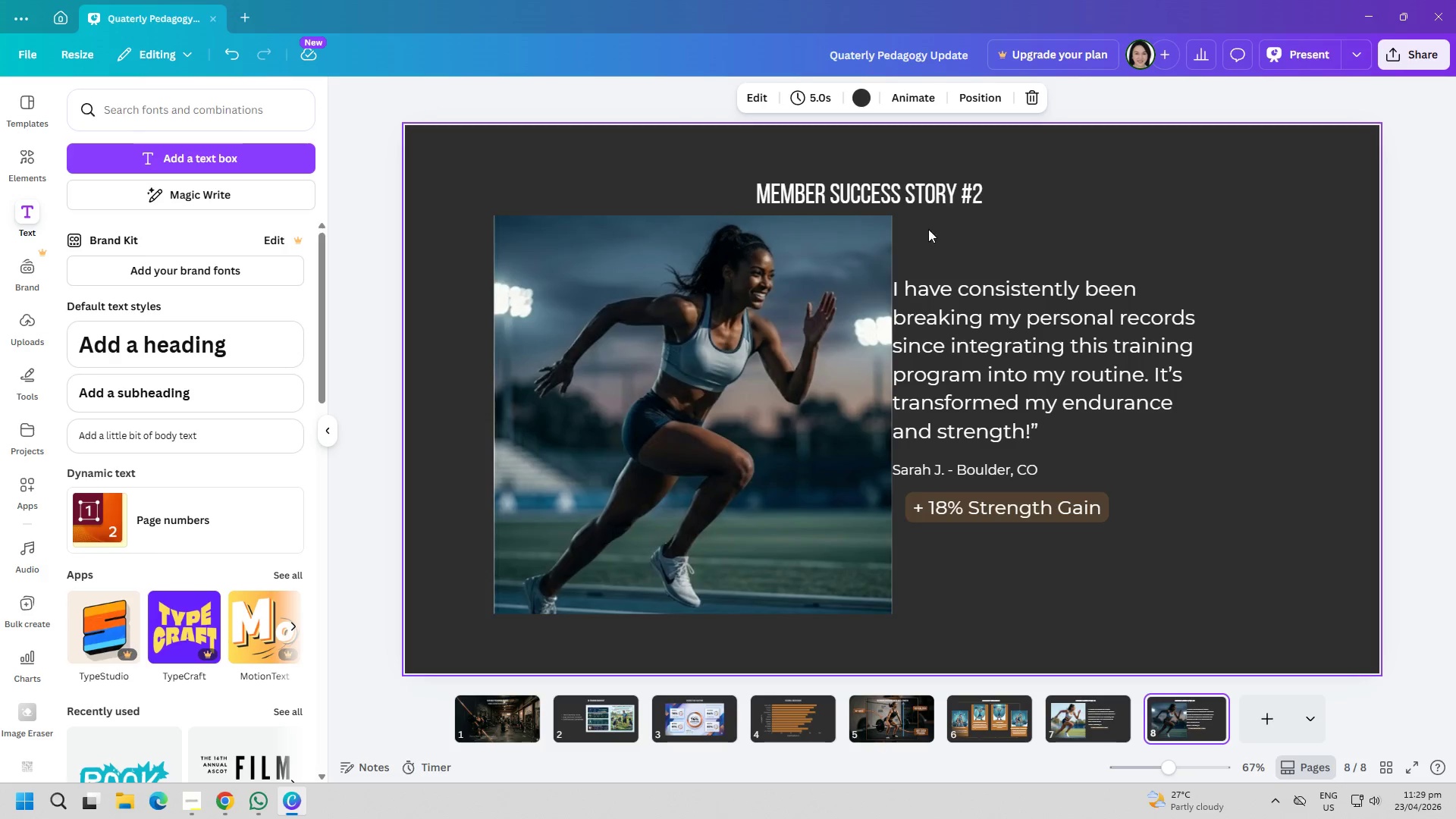 
left_click_drag(start_coordinate=[927, 205], to_coordinate=[946, 205])
 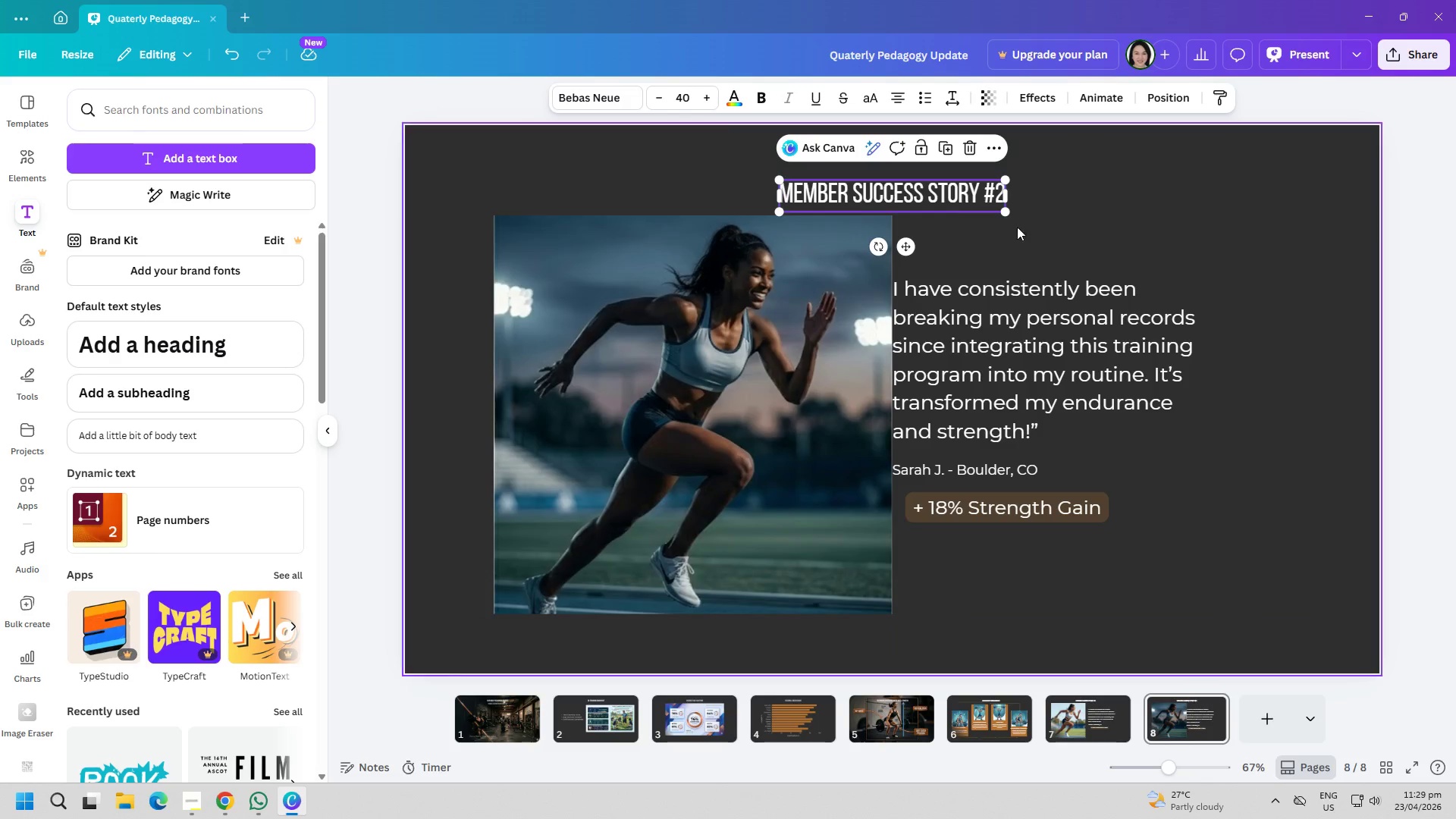 
left_click([1062, 232])
 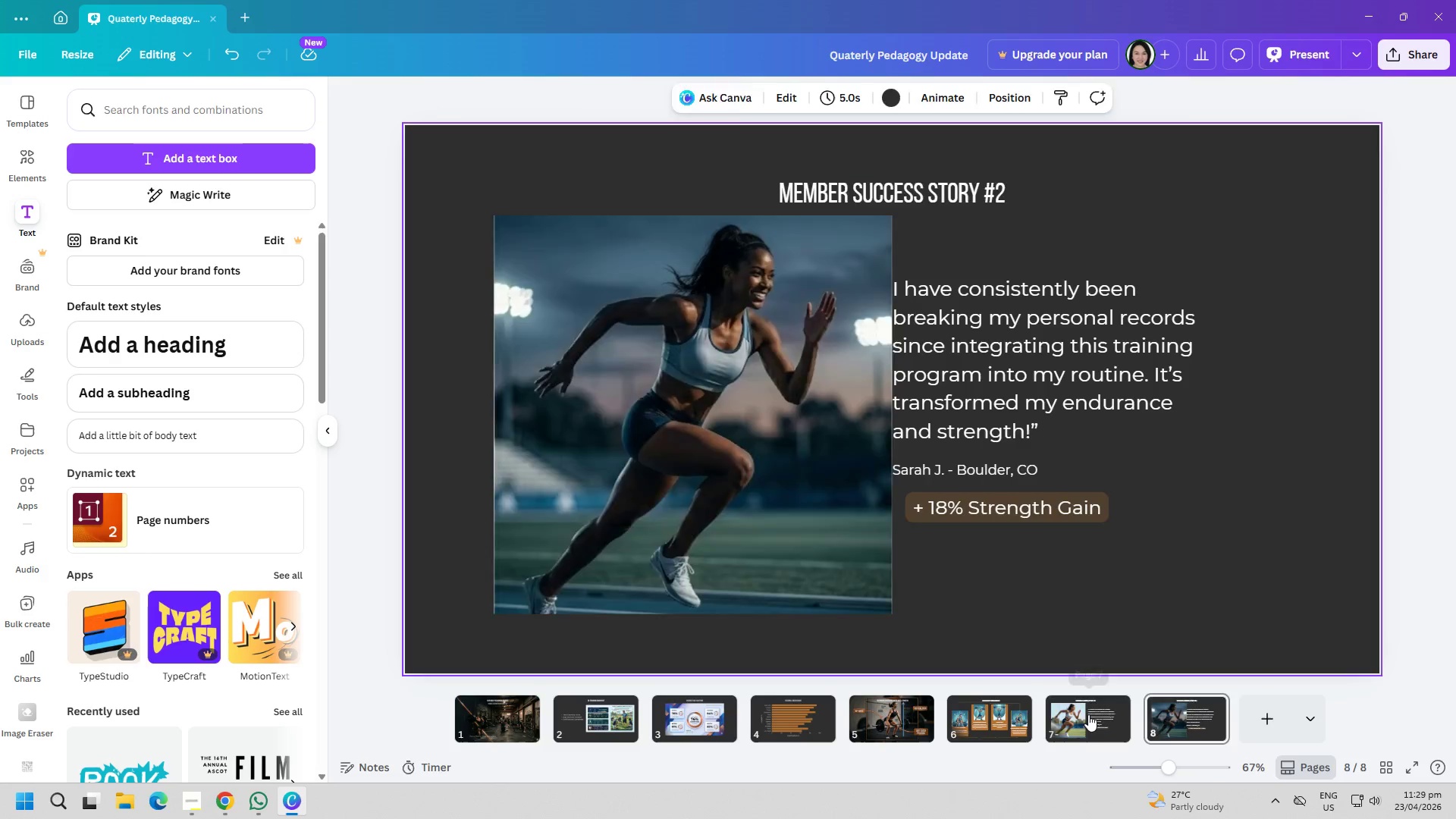 
double_click([1156, 720])
 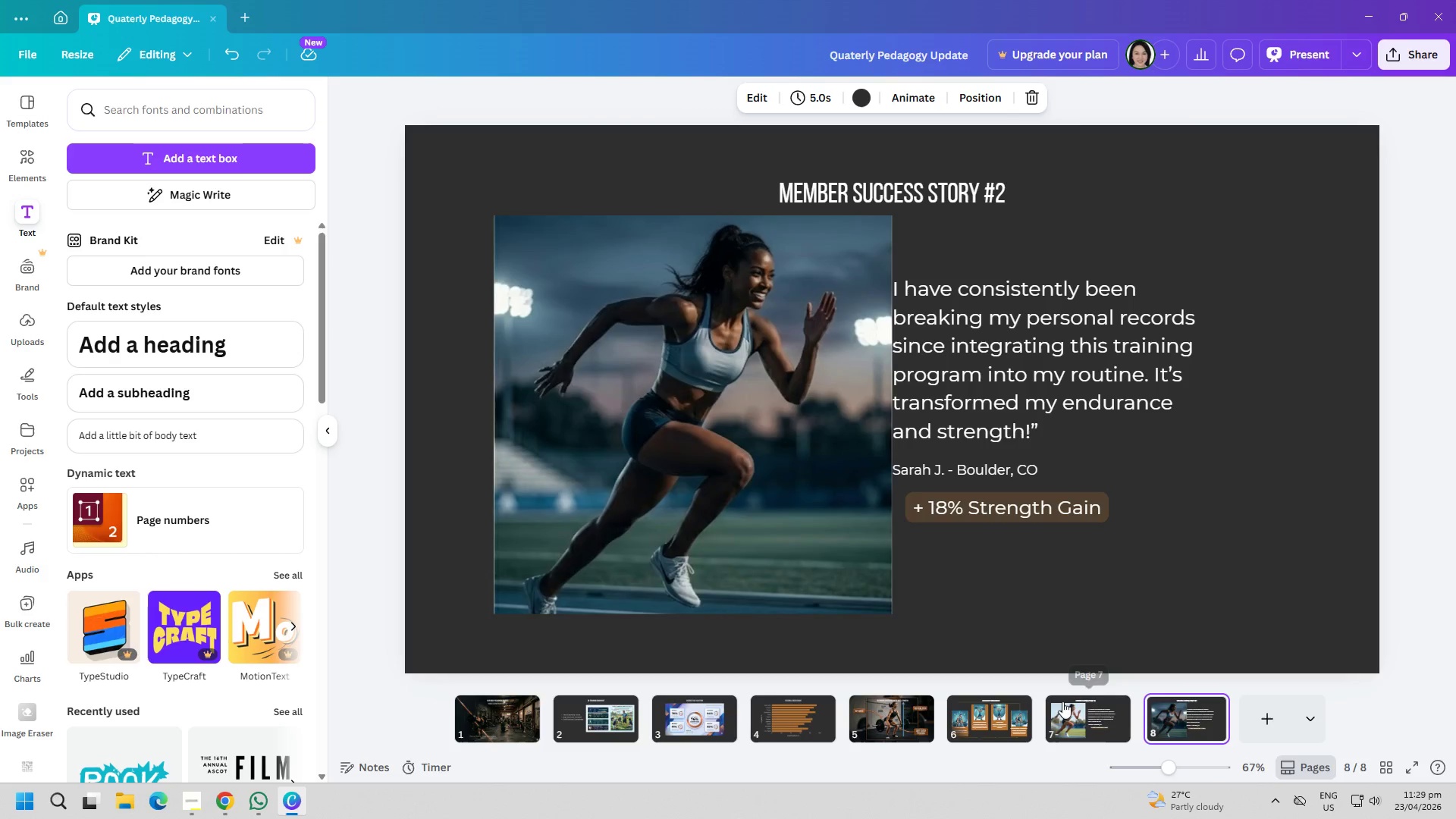 
left_click([1092, 714])
 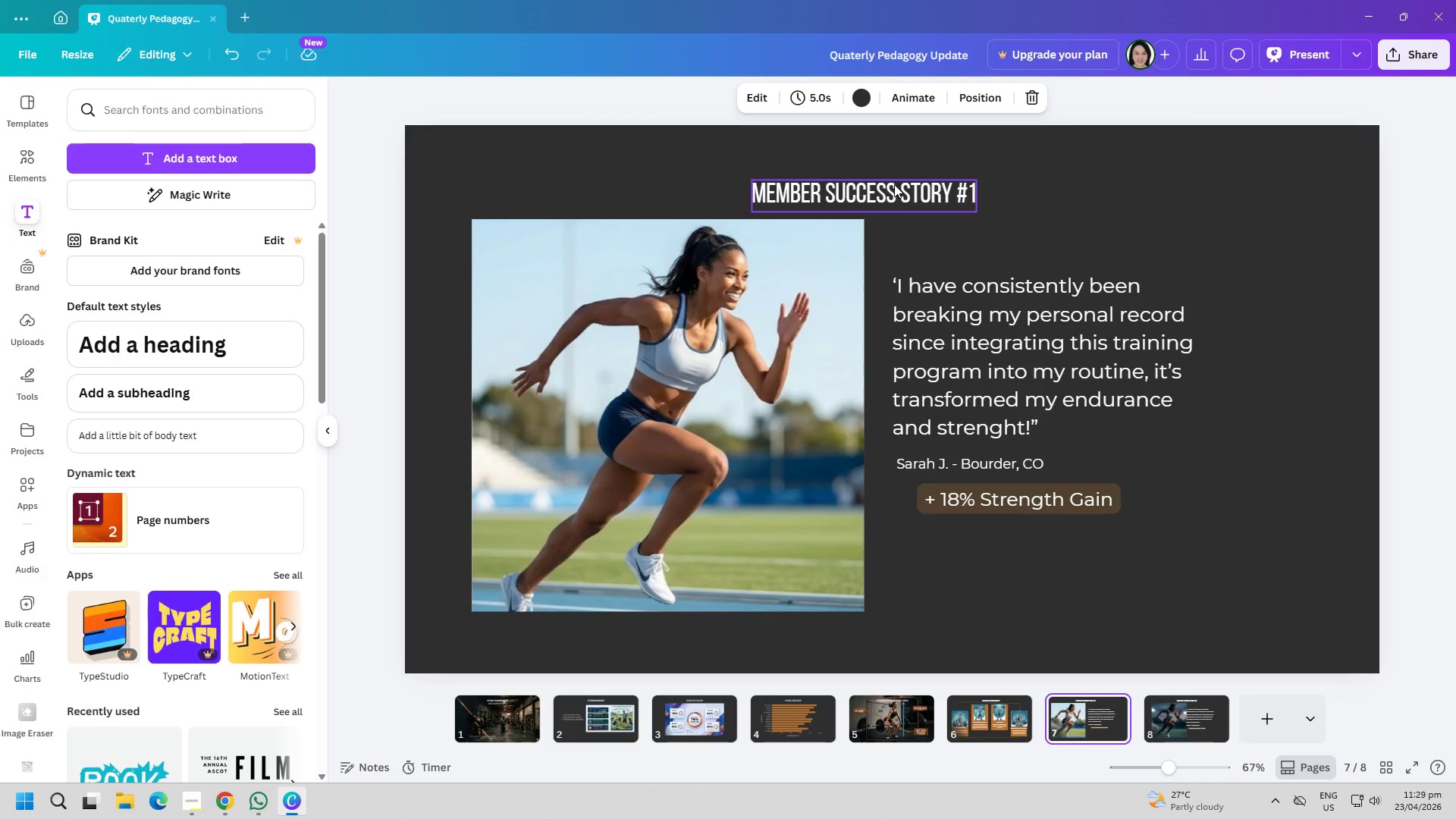 
left_click_drag(start_coordinate=[902, 189], to_coordinate=[930, 188])
 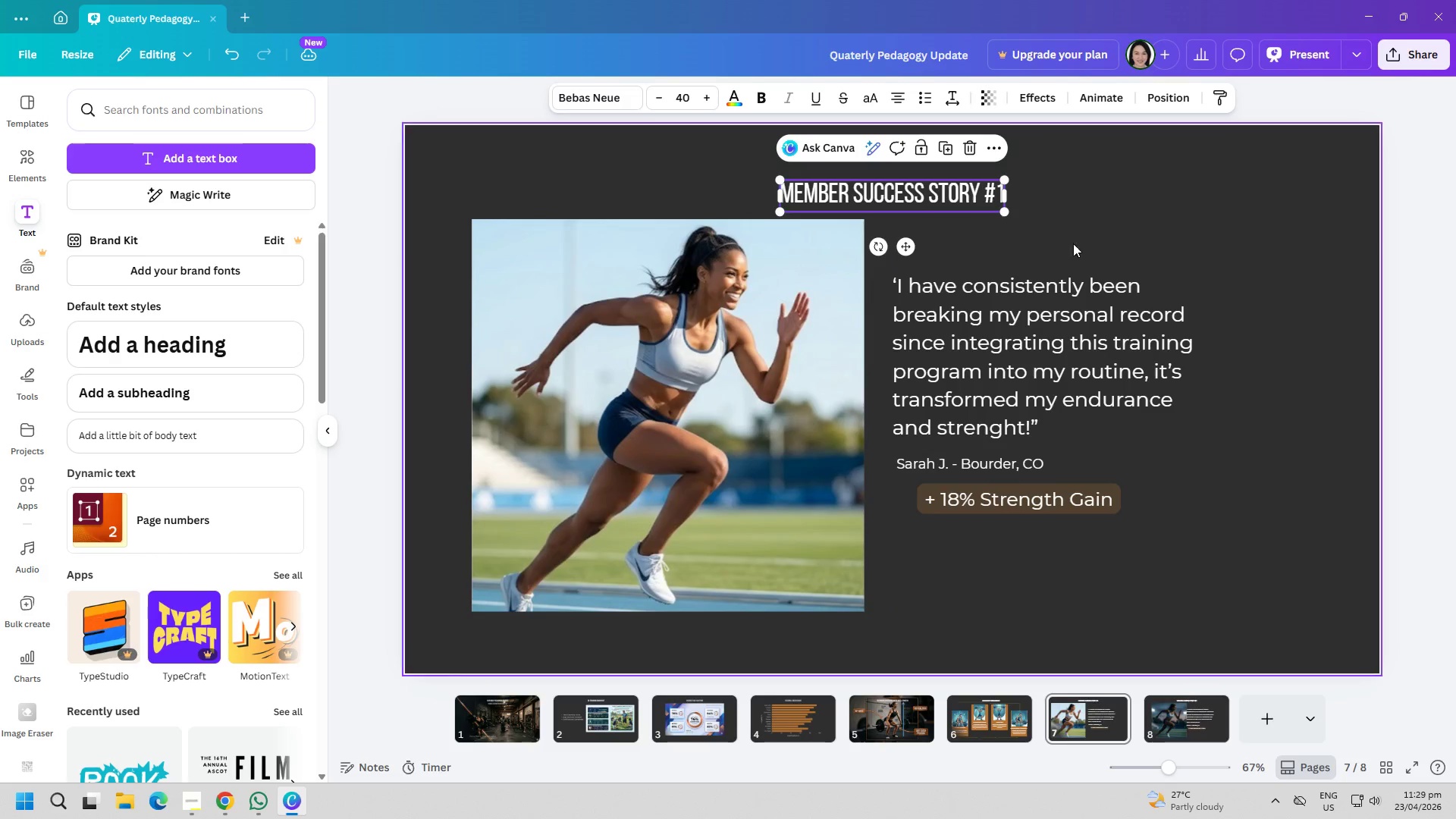 
left_click([1078, 243])
 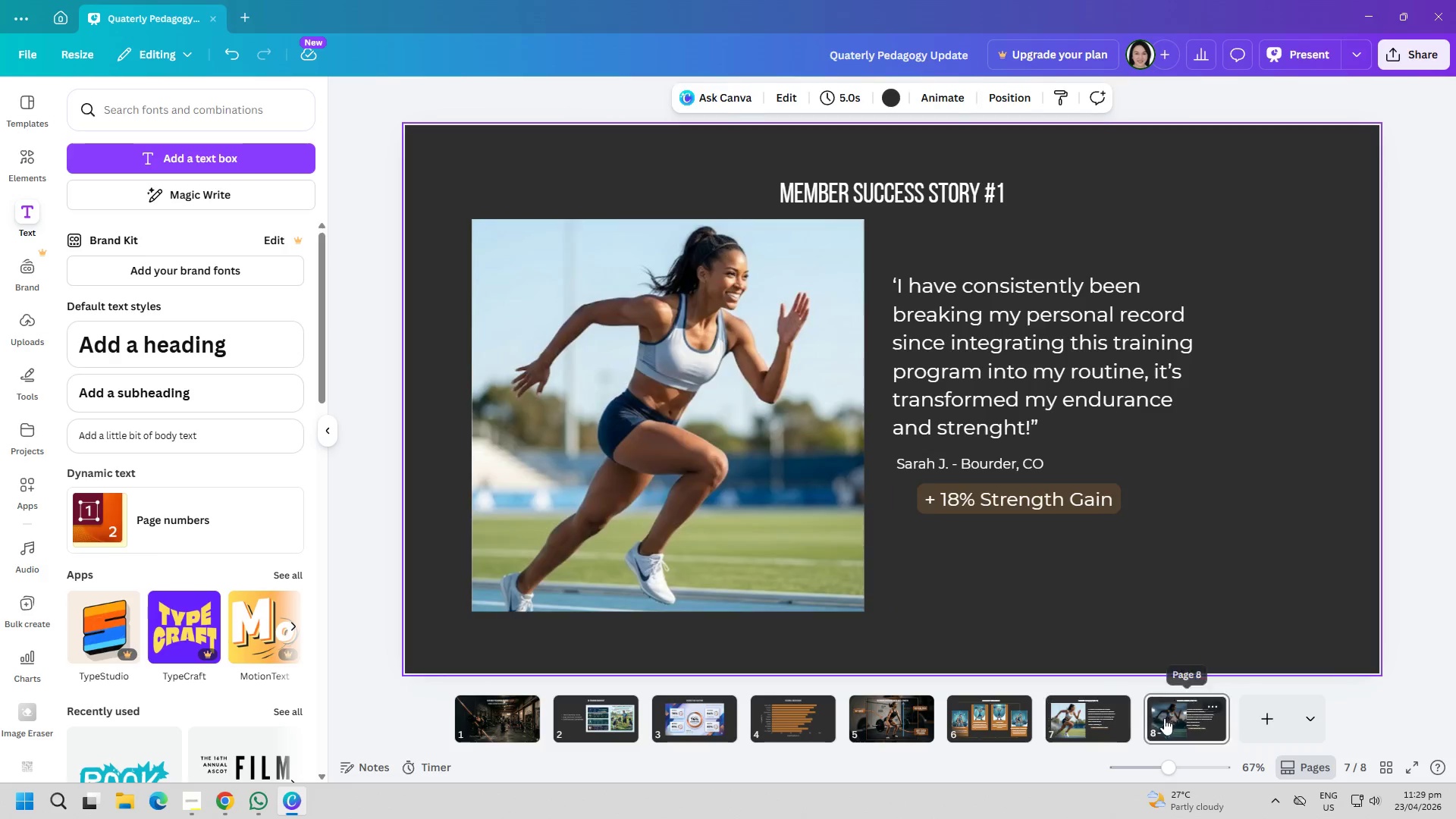 
double_click([1101, 728])
 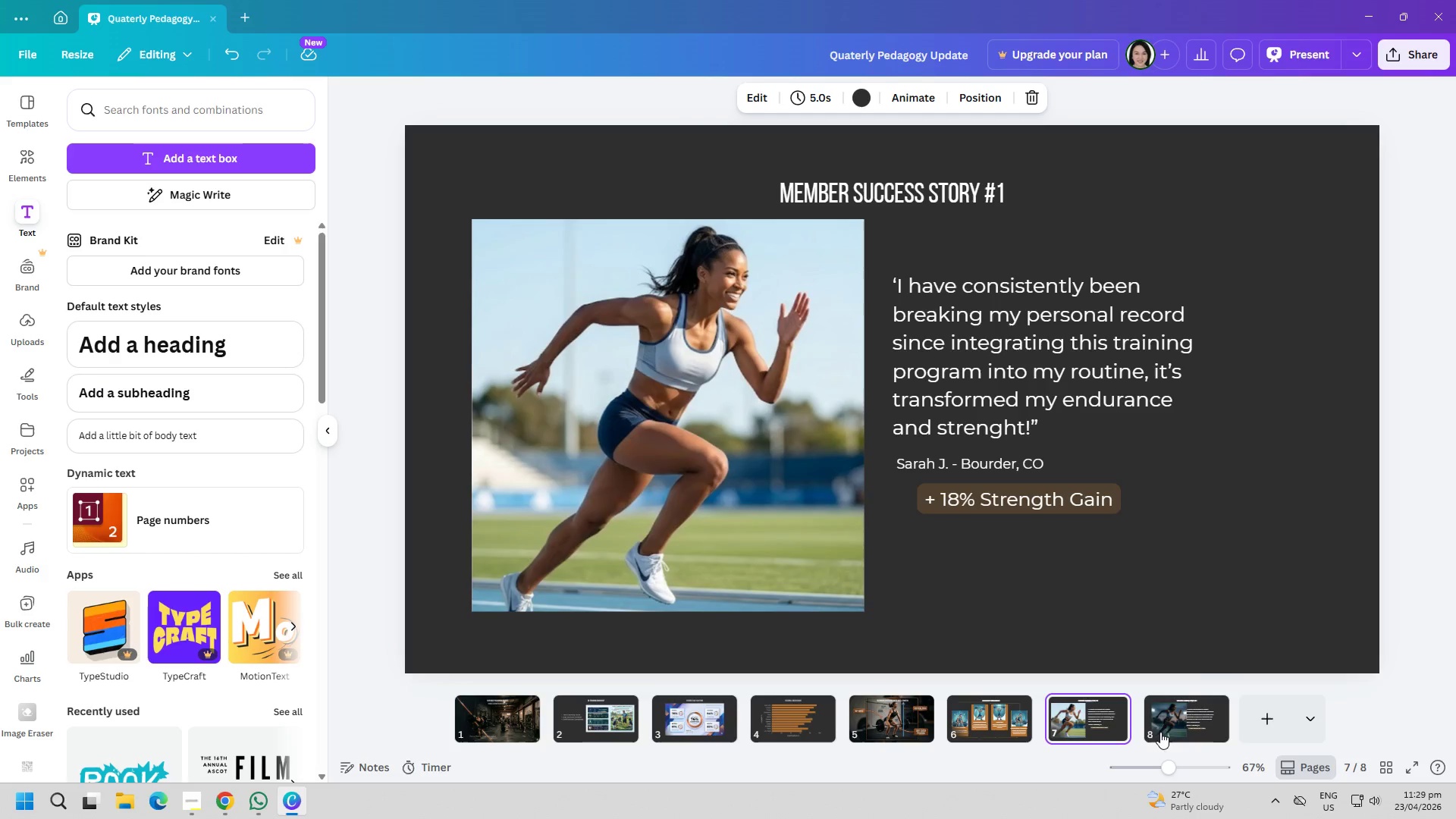 
triple_click([1178, 735])
 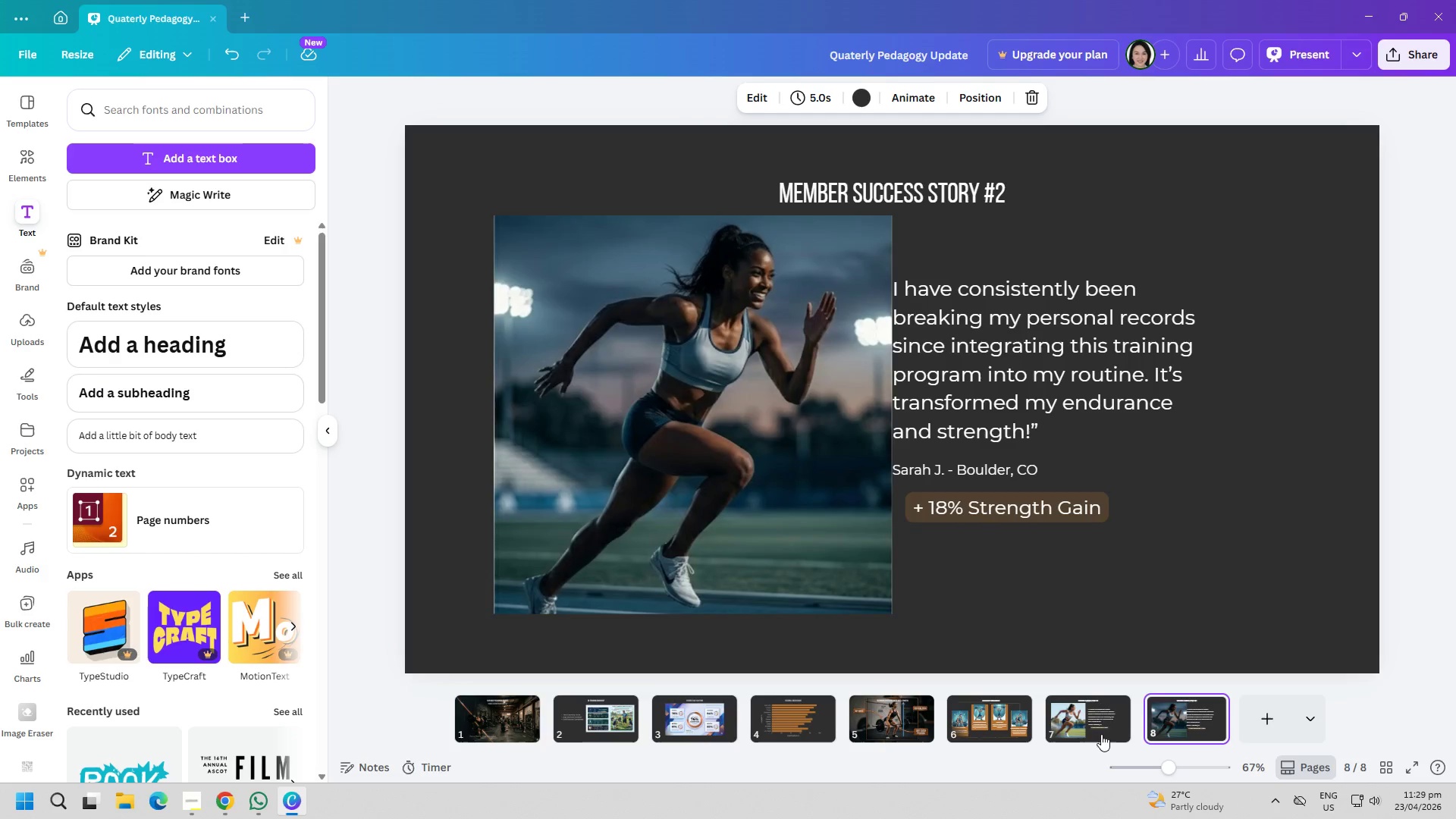 
triple_click([1096, 734])
 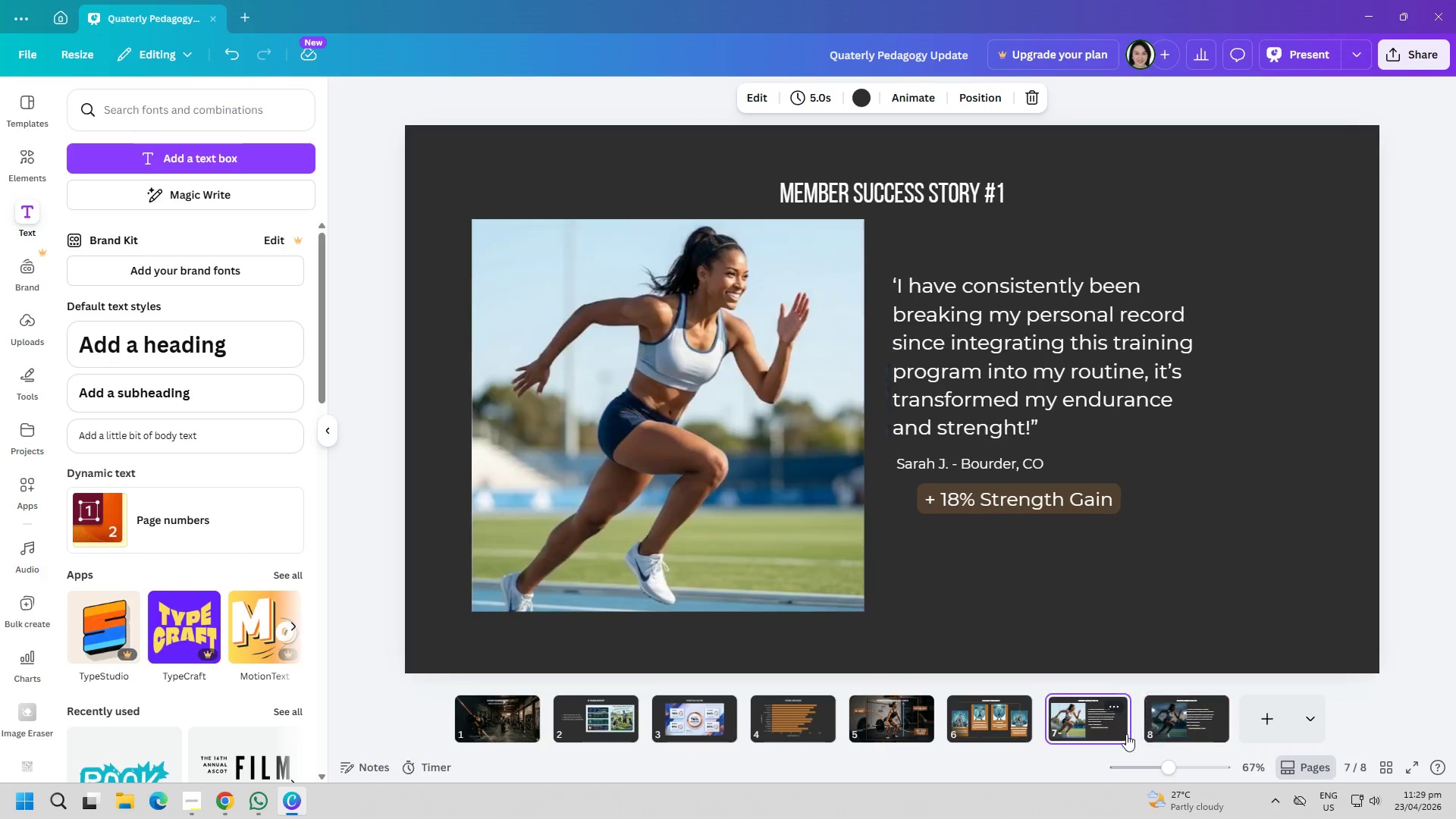 
triple_click([1165, 734])
 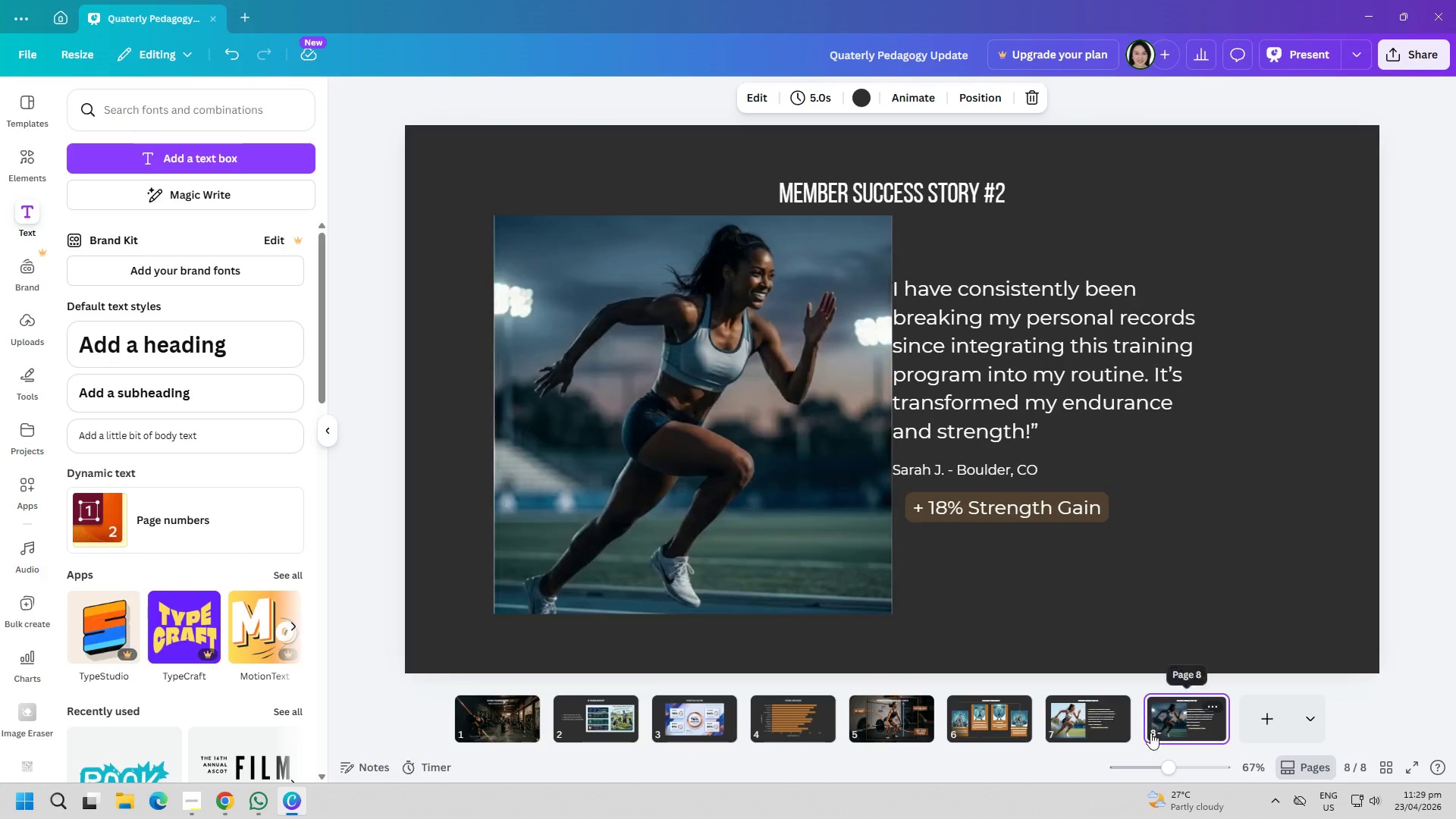 
triple_click([1081, 726])
 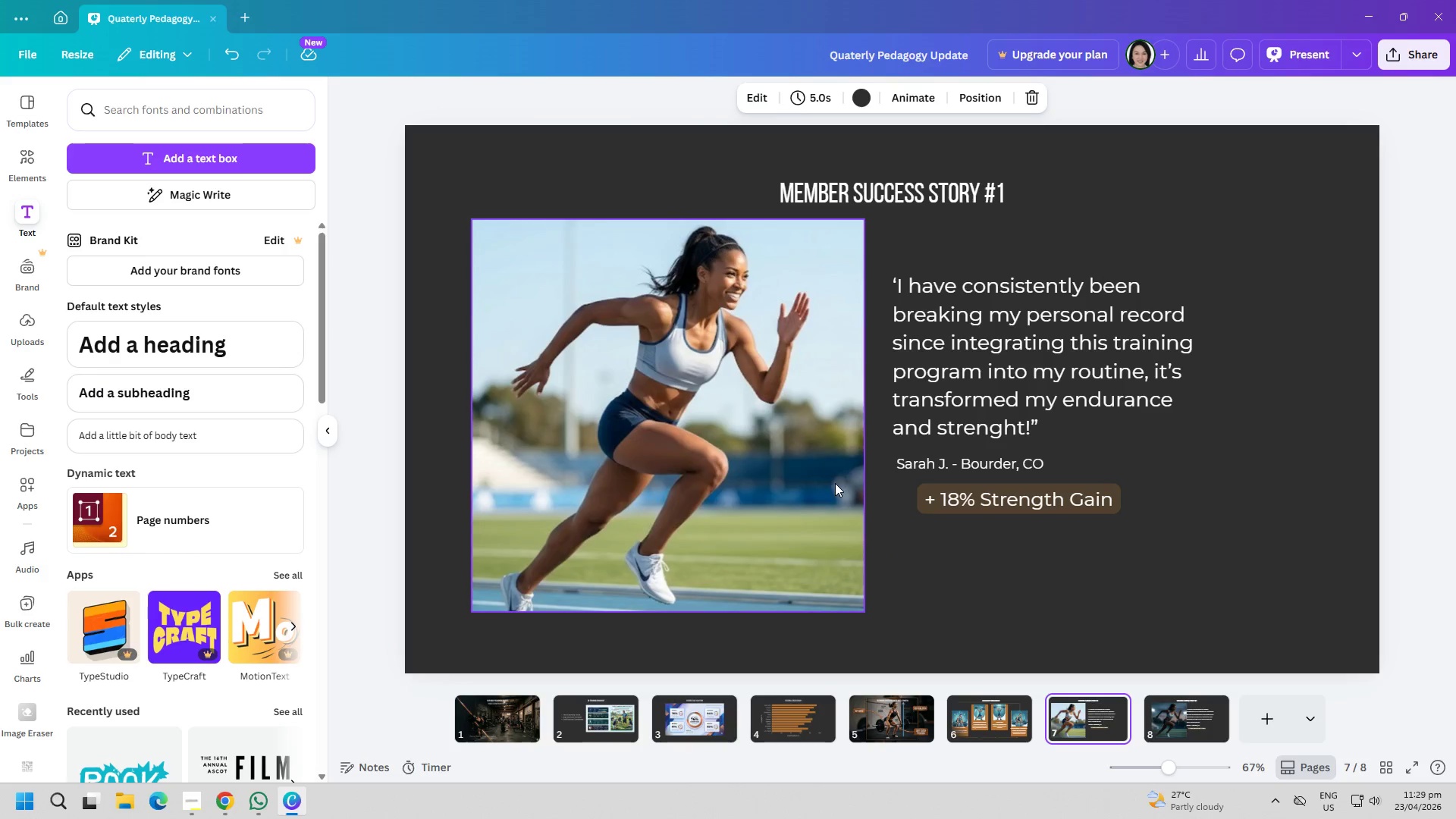 
left_click_drag(start_coordinate=[799, 454], to_coordinate=[827, 450])
 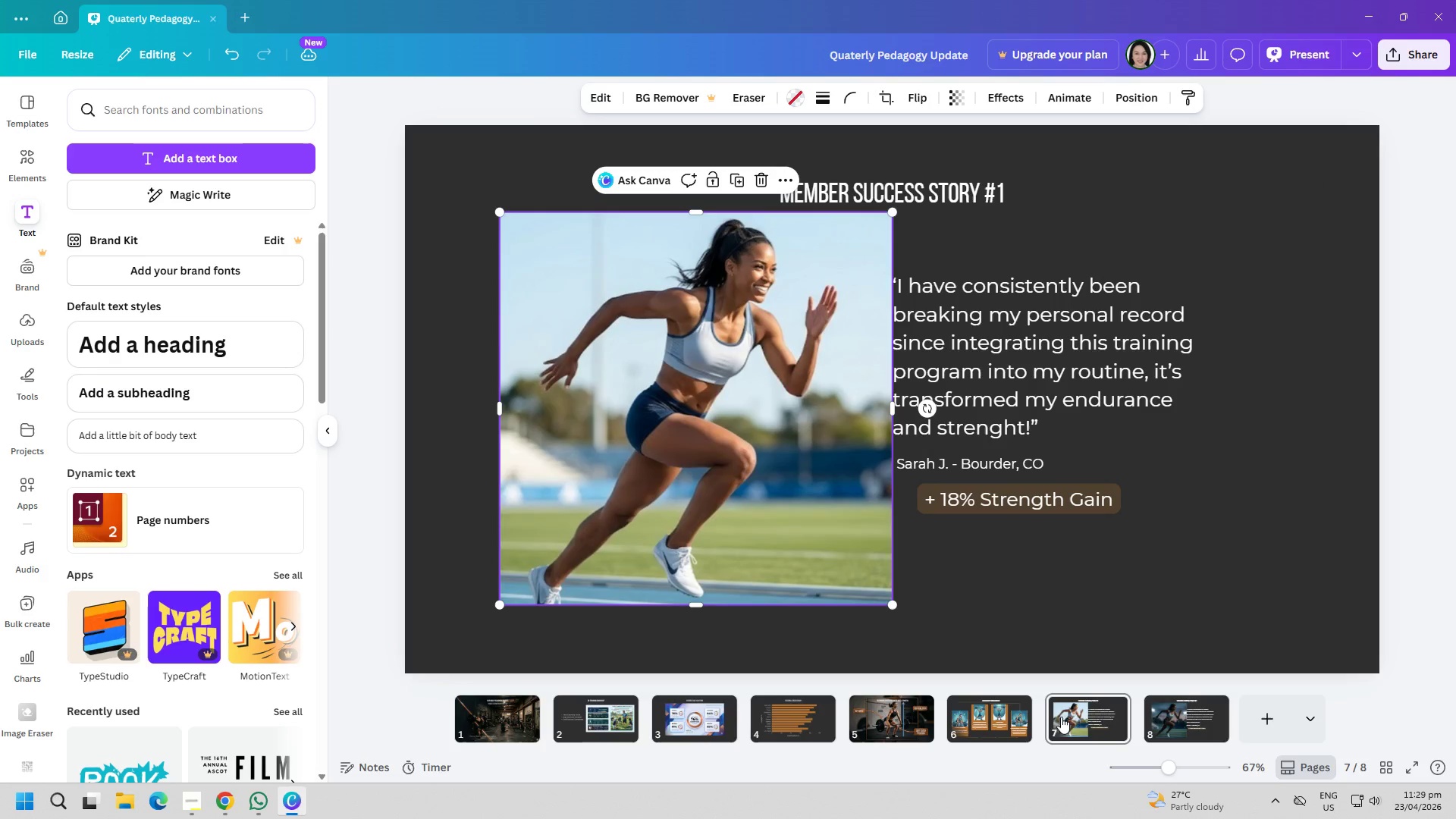 
left_click([1080, 725])
 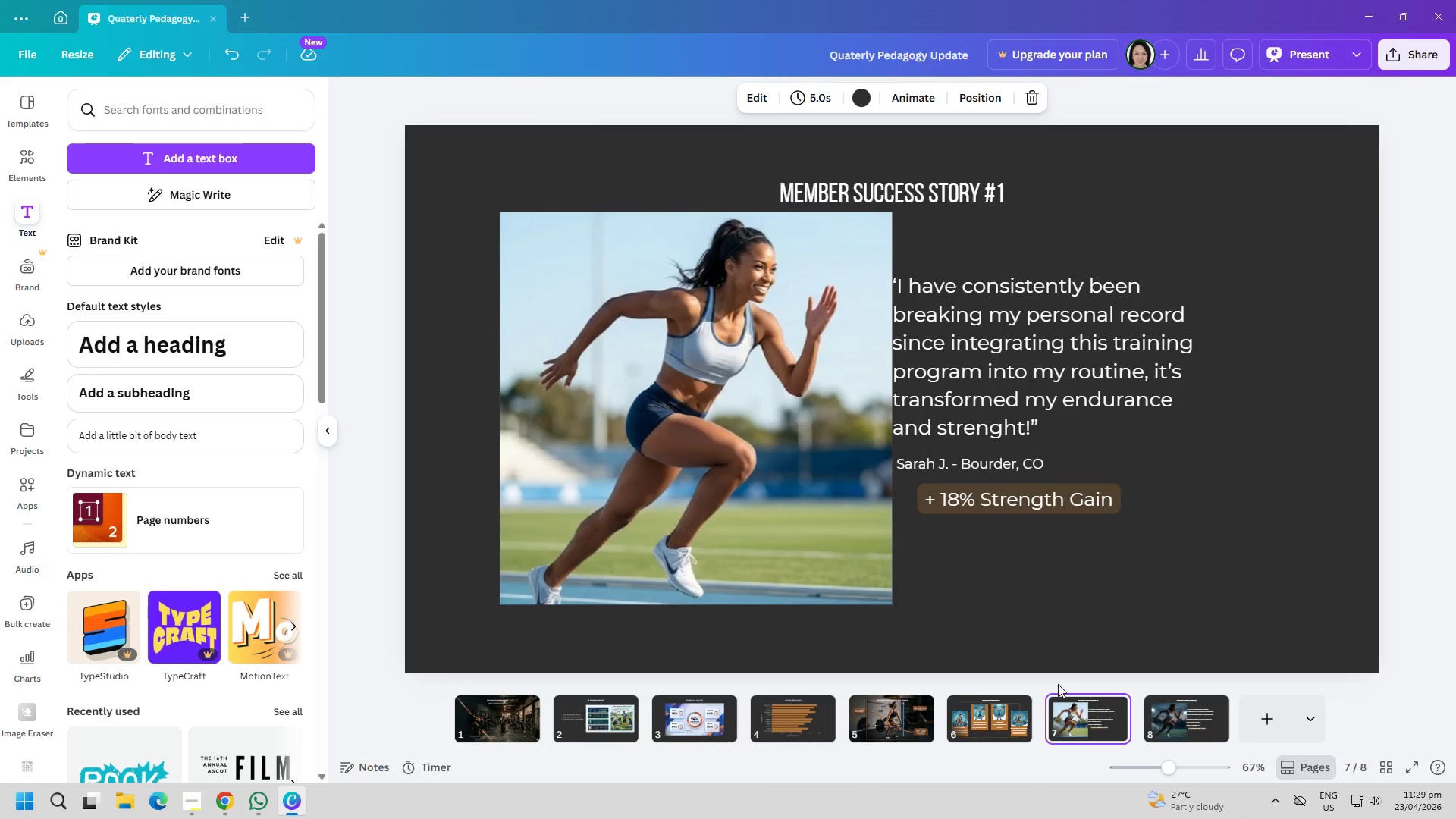 
left_click([1170, 714])
 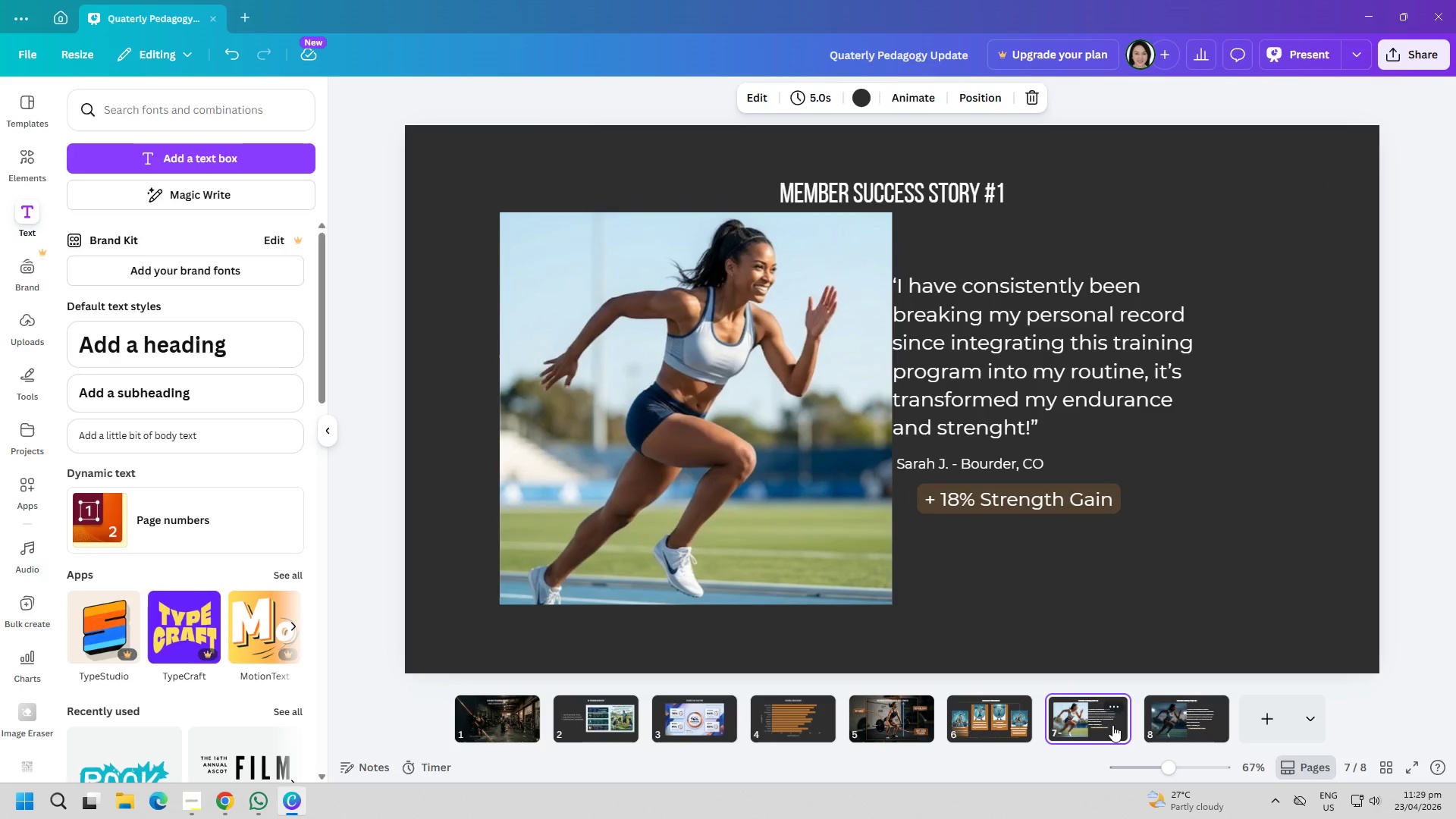 
double_click([1185, 722])
 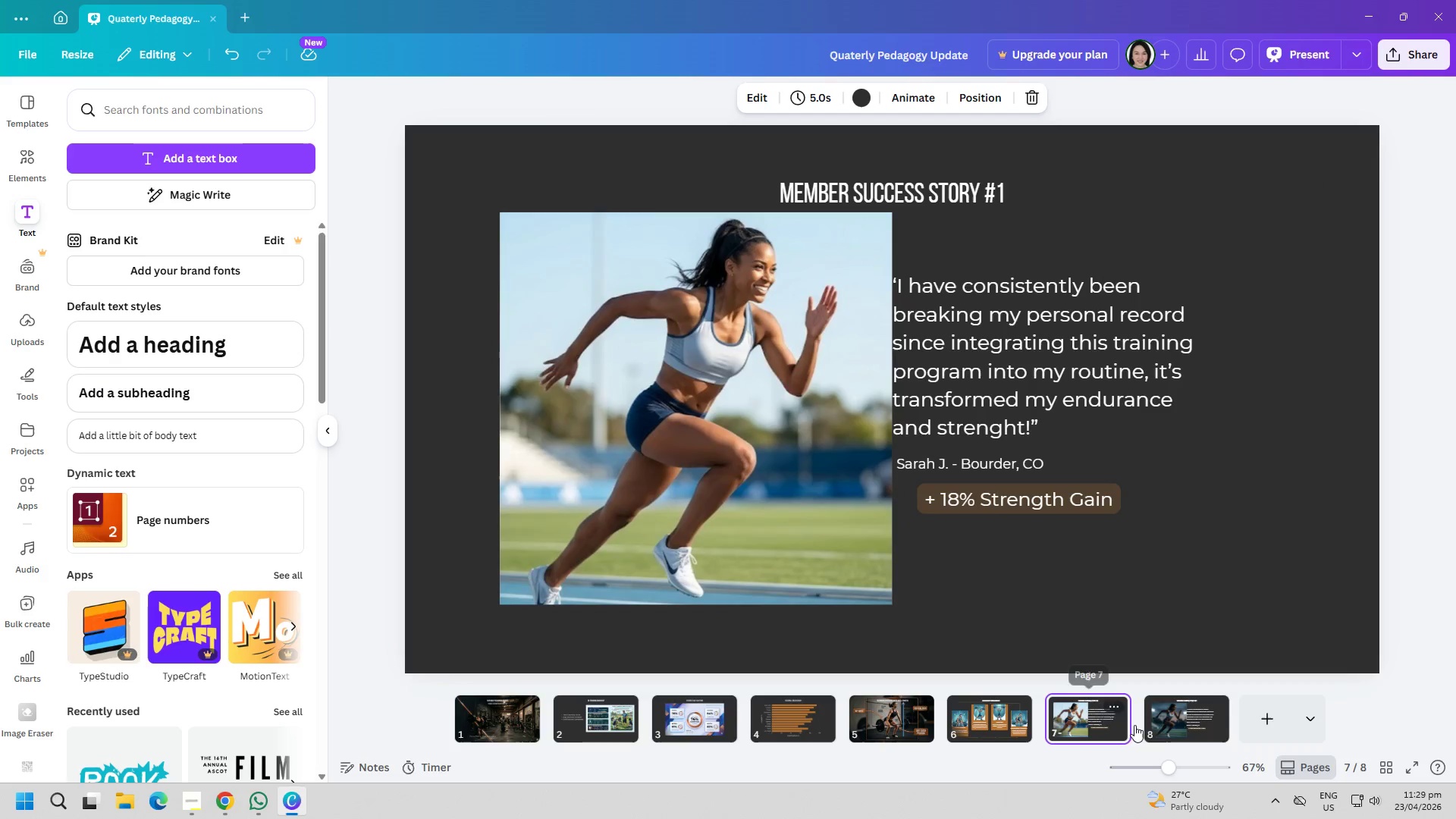 
triple_click([1191, 722])
 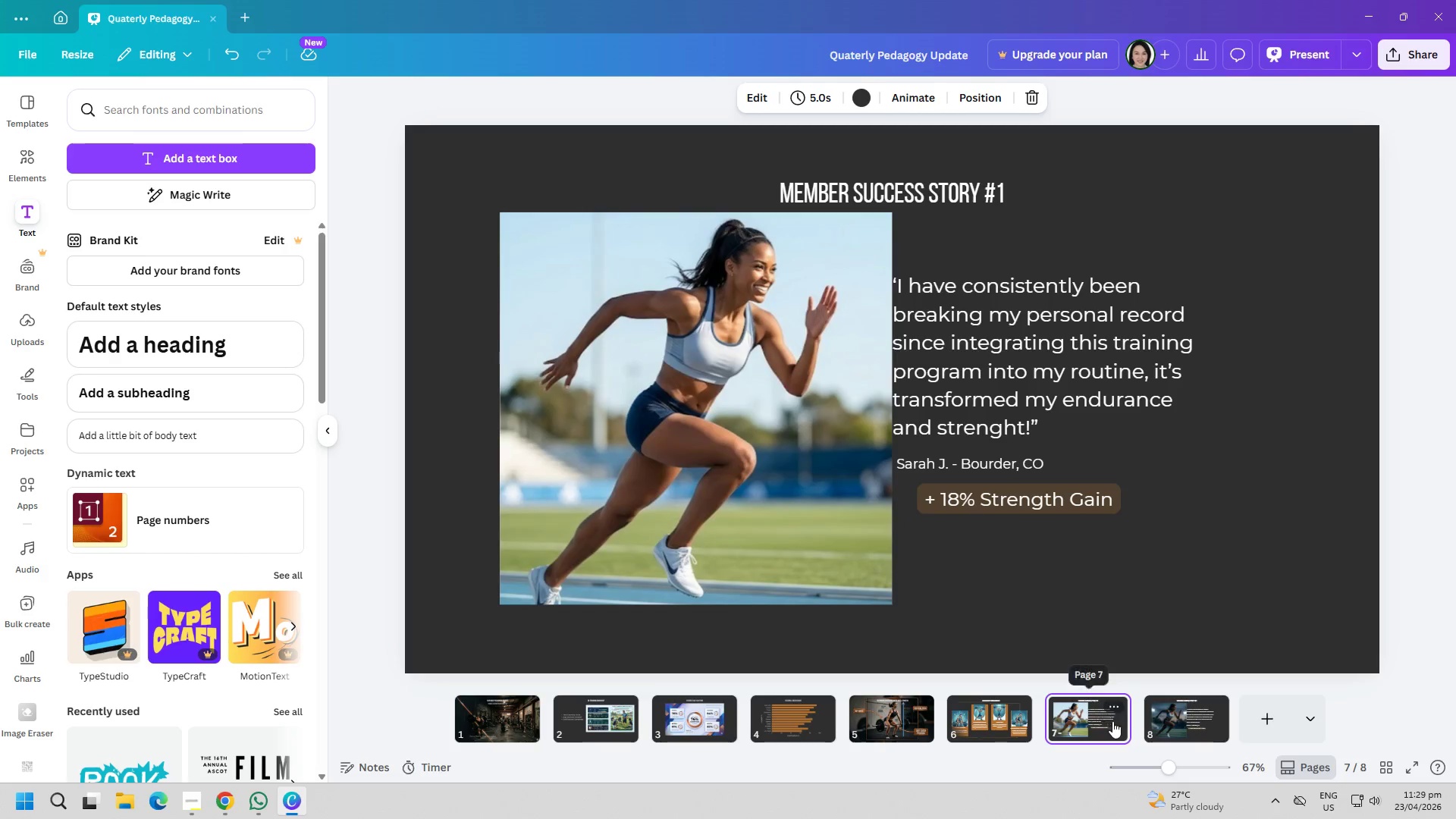 
triple_click([1196, 715])
 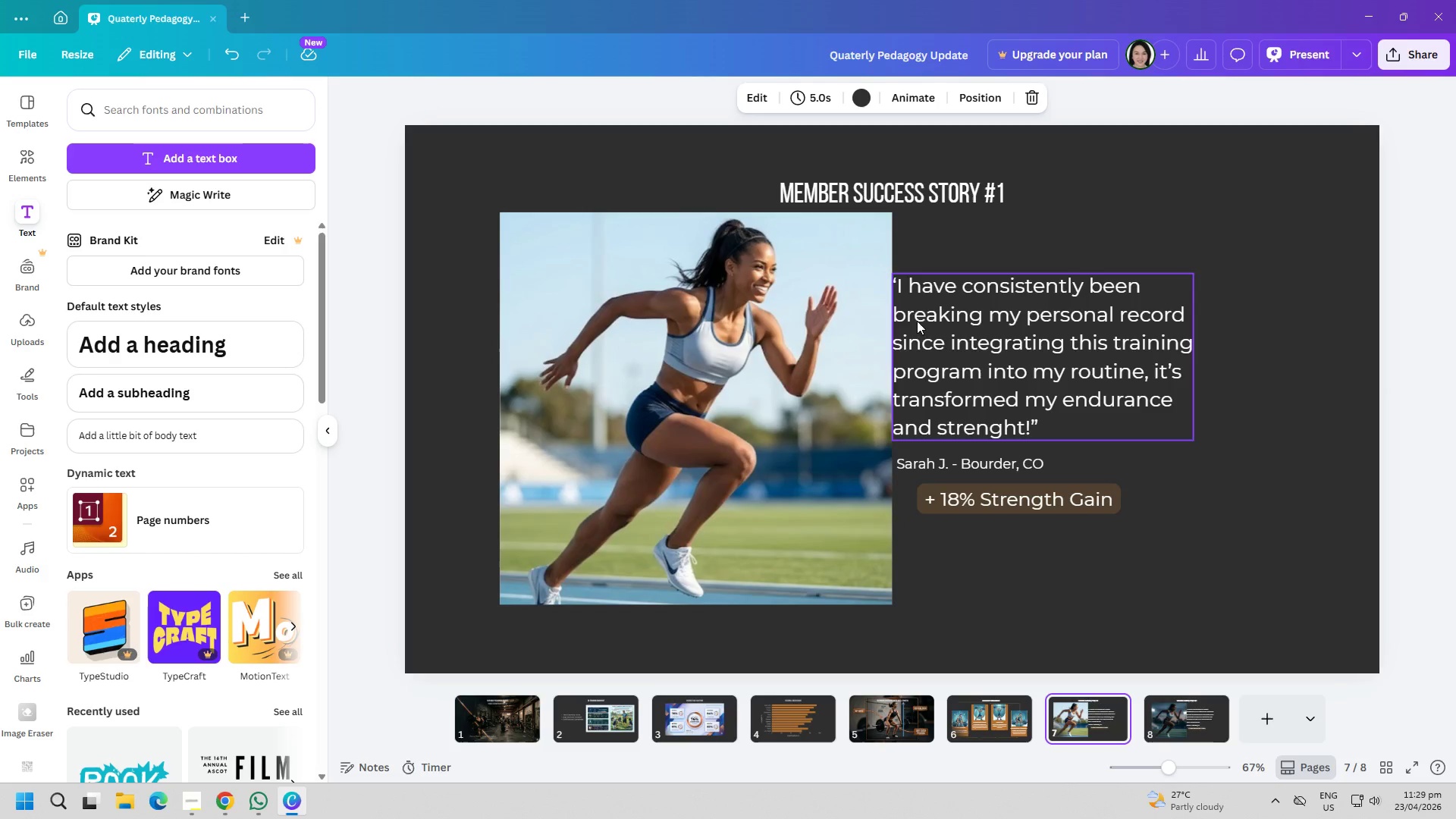 
left_click([1181, 708])
 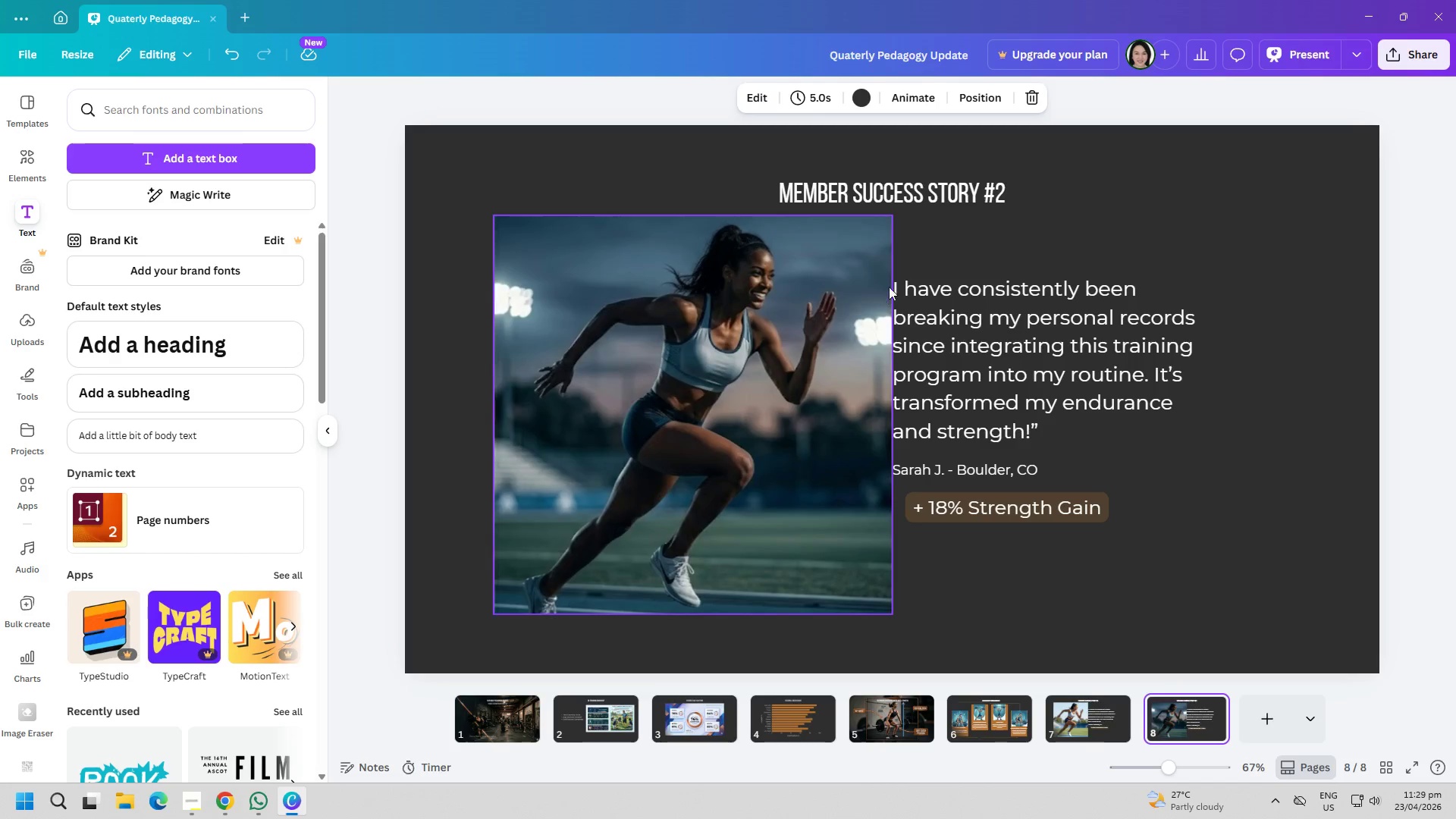 
left_click([892, 287])
 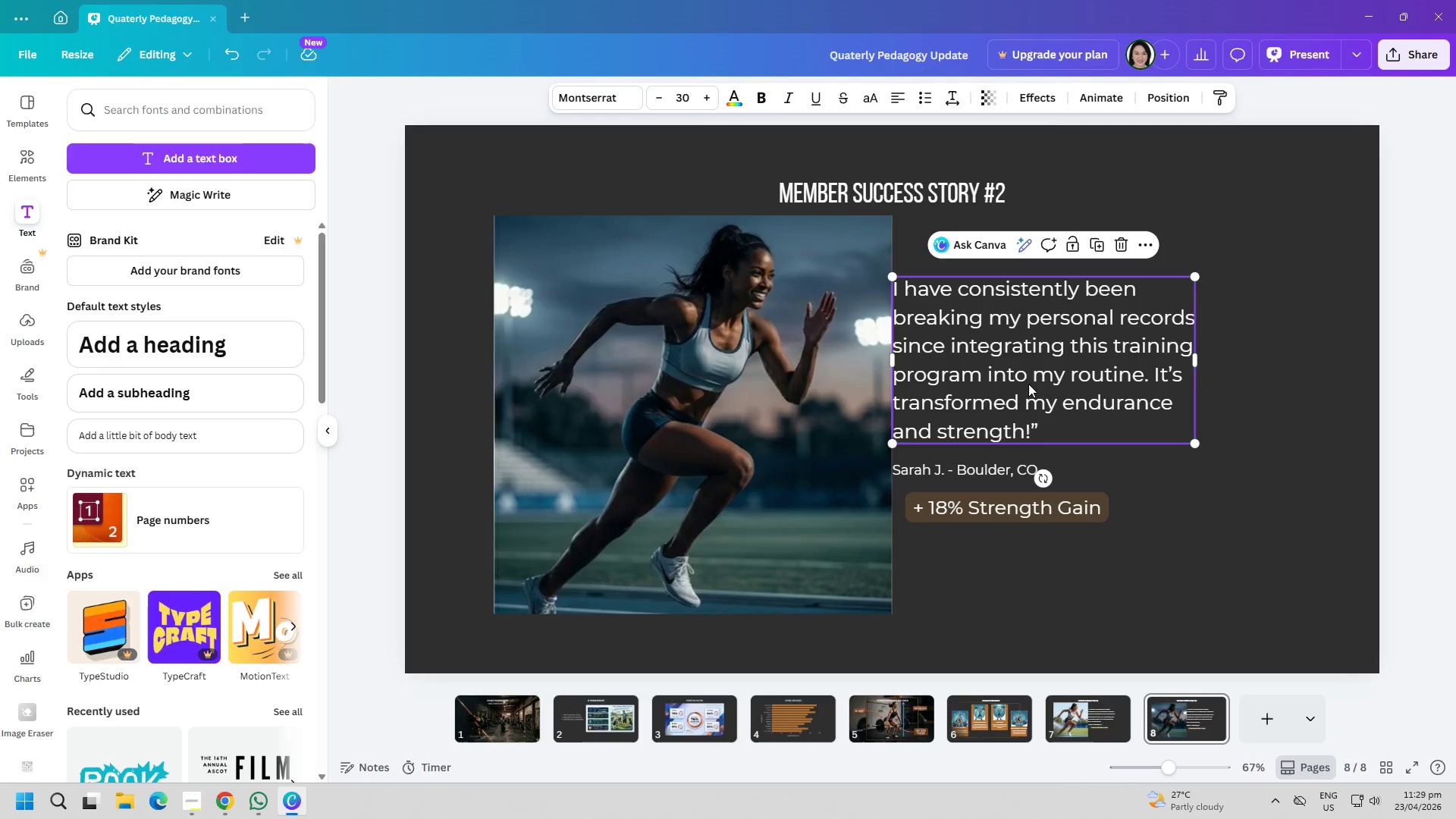 
left_click_drag(start_coordinate=[1031, 384], to_coordinate=[1035, 384])
 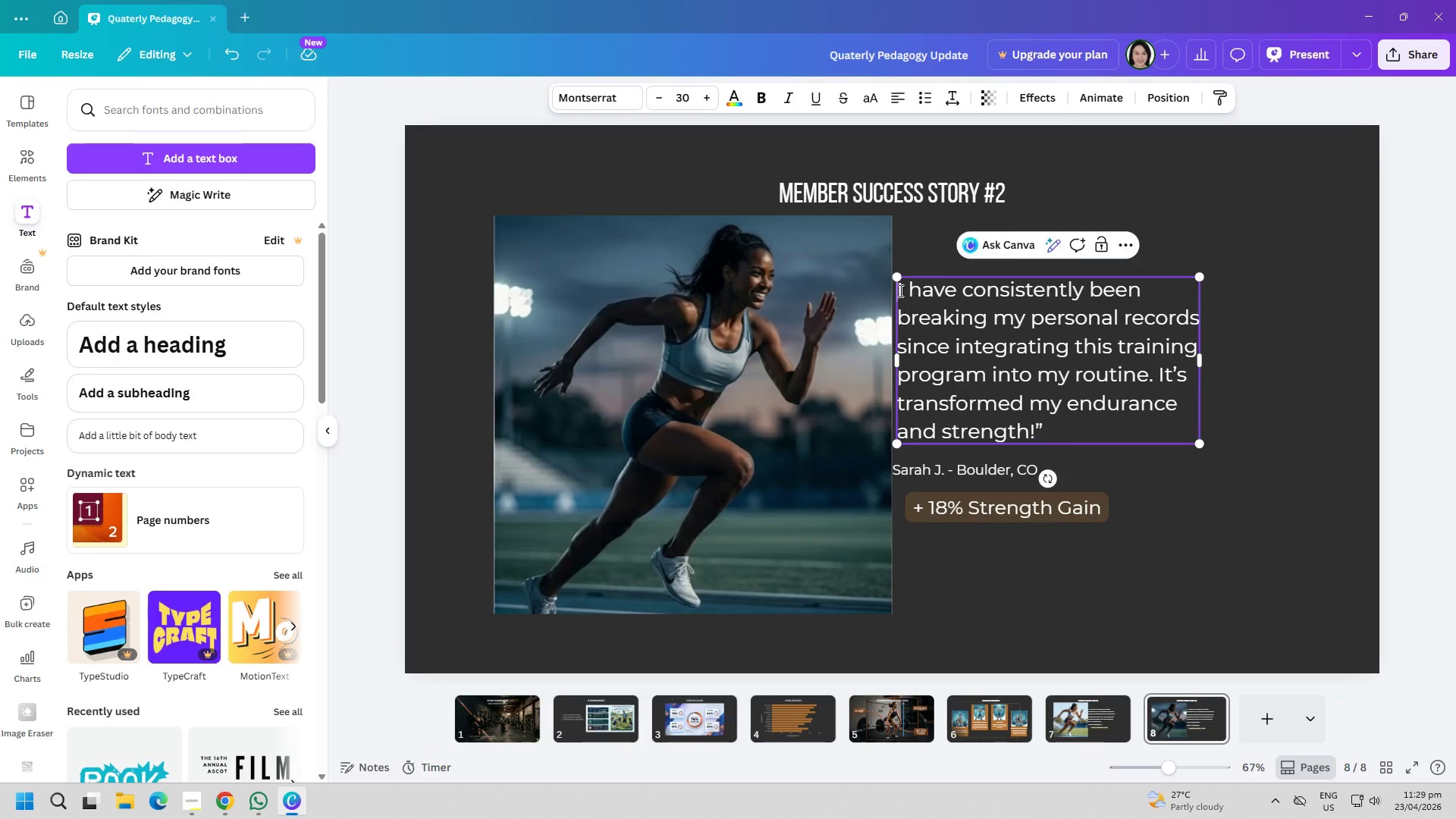 
double_click([899, 290])
 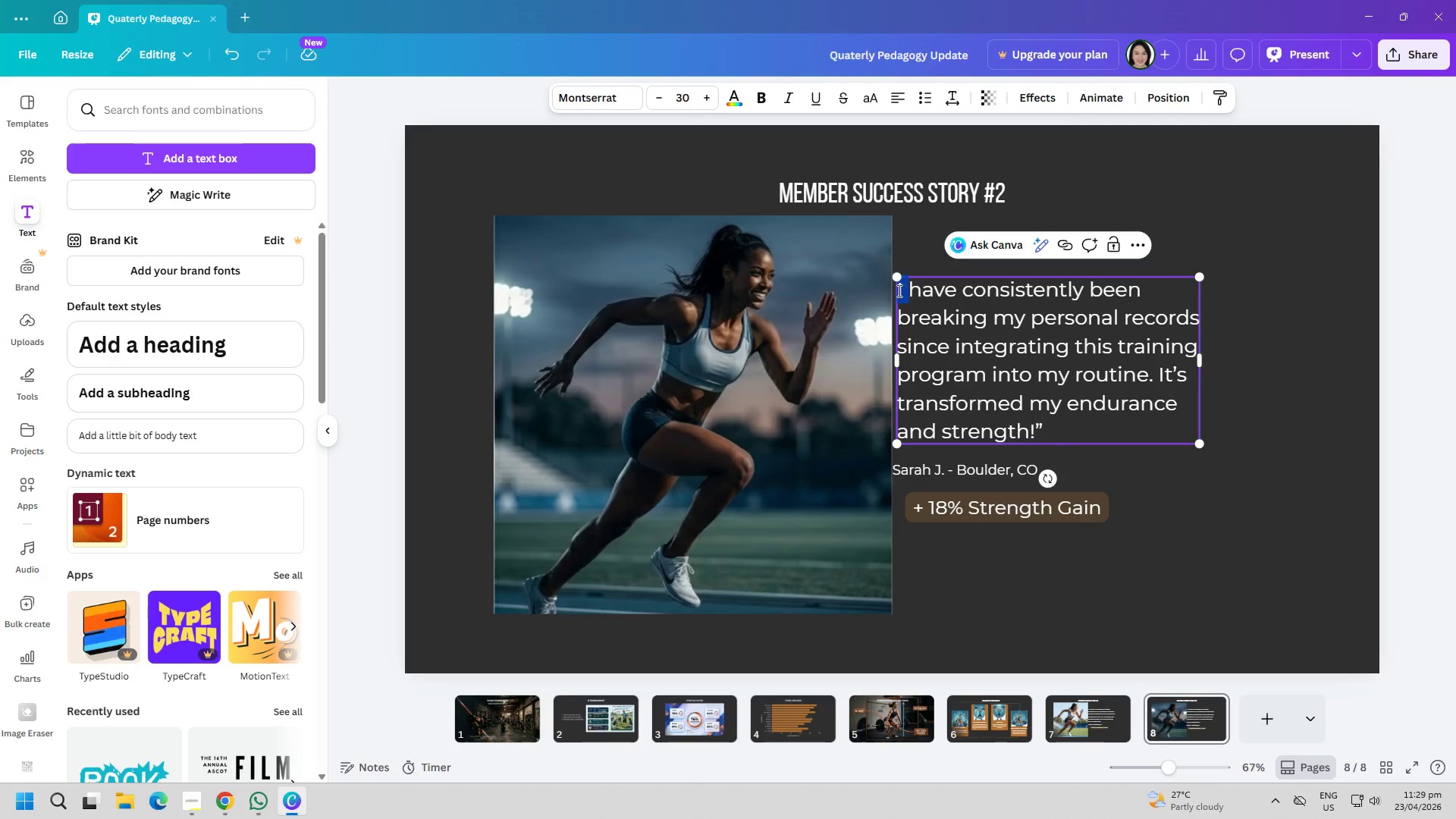 
triple_click([898, 290])
 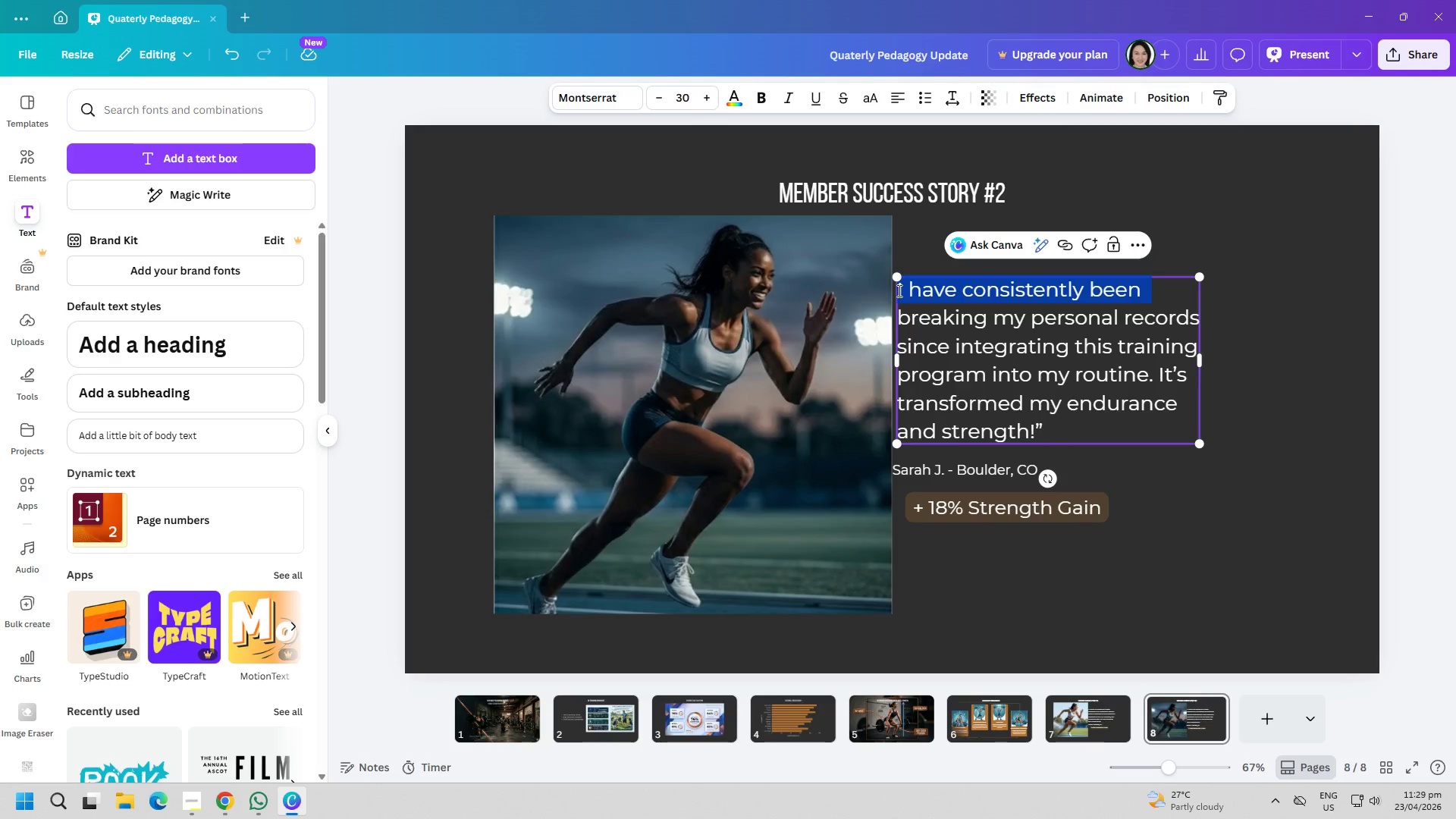 
triple_click([898, 290])
 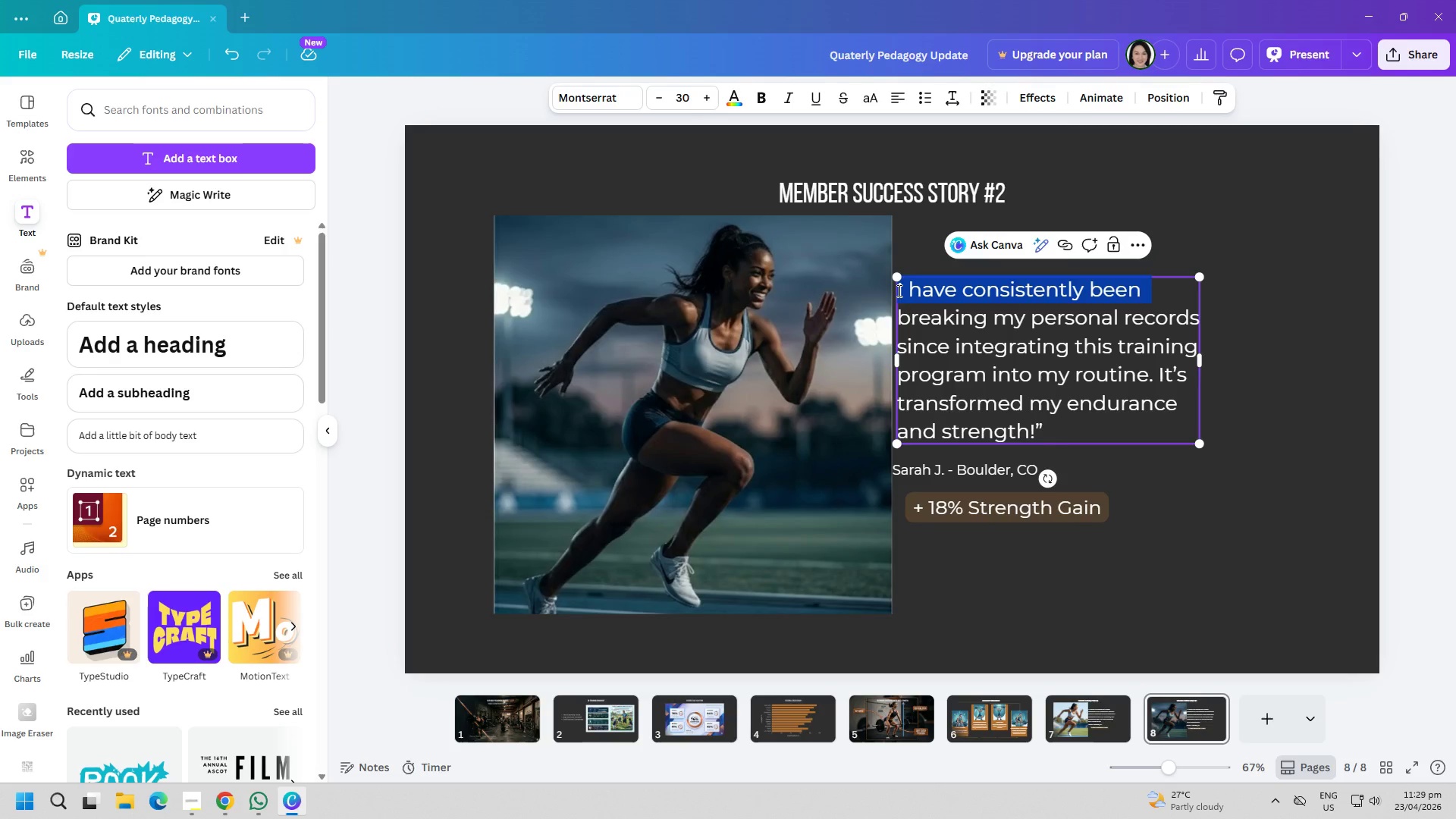 
key(ArrowLeft)
 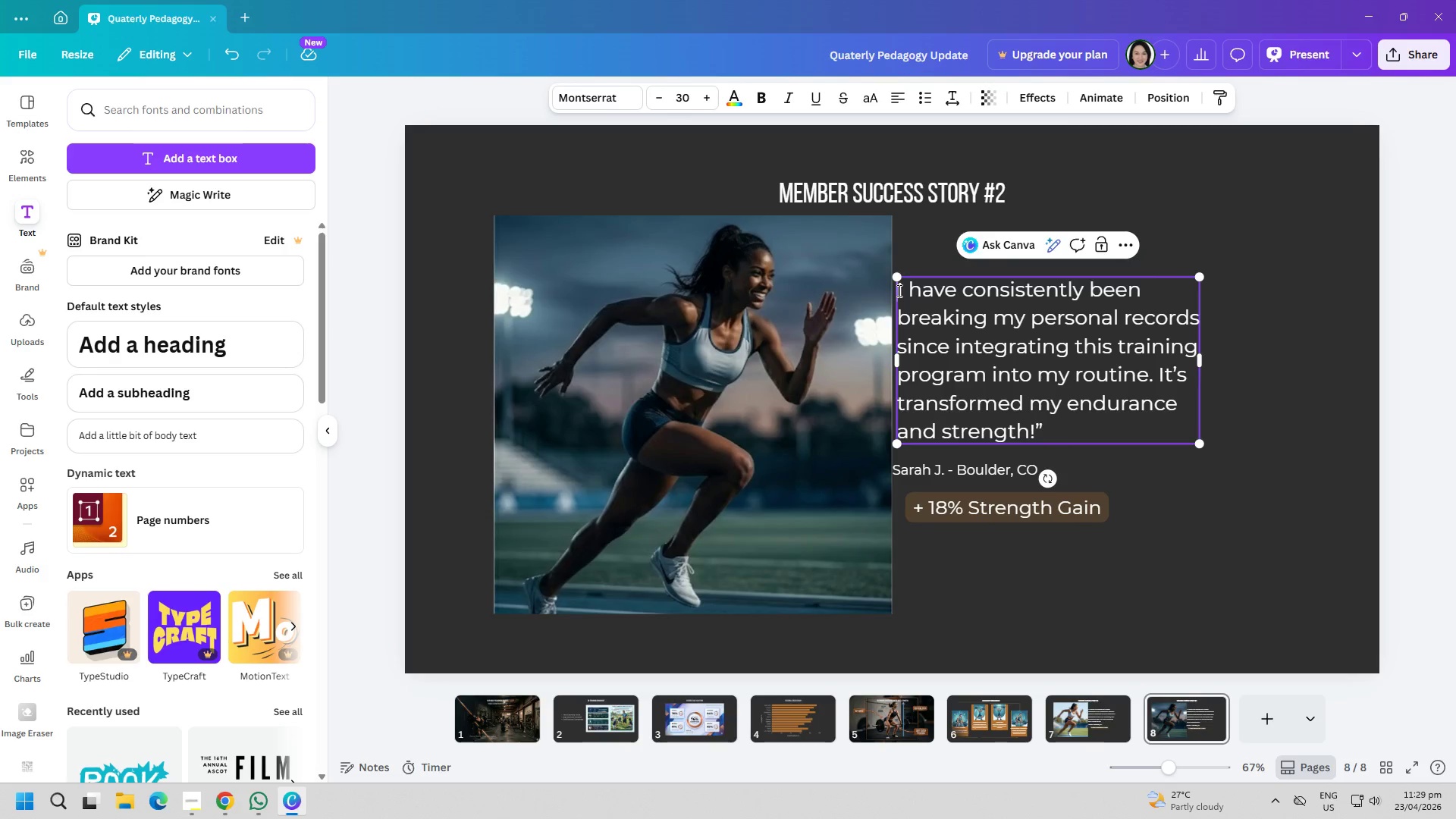 
key(Quote)
 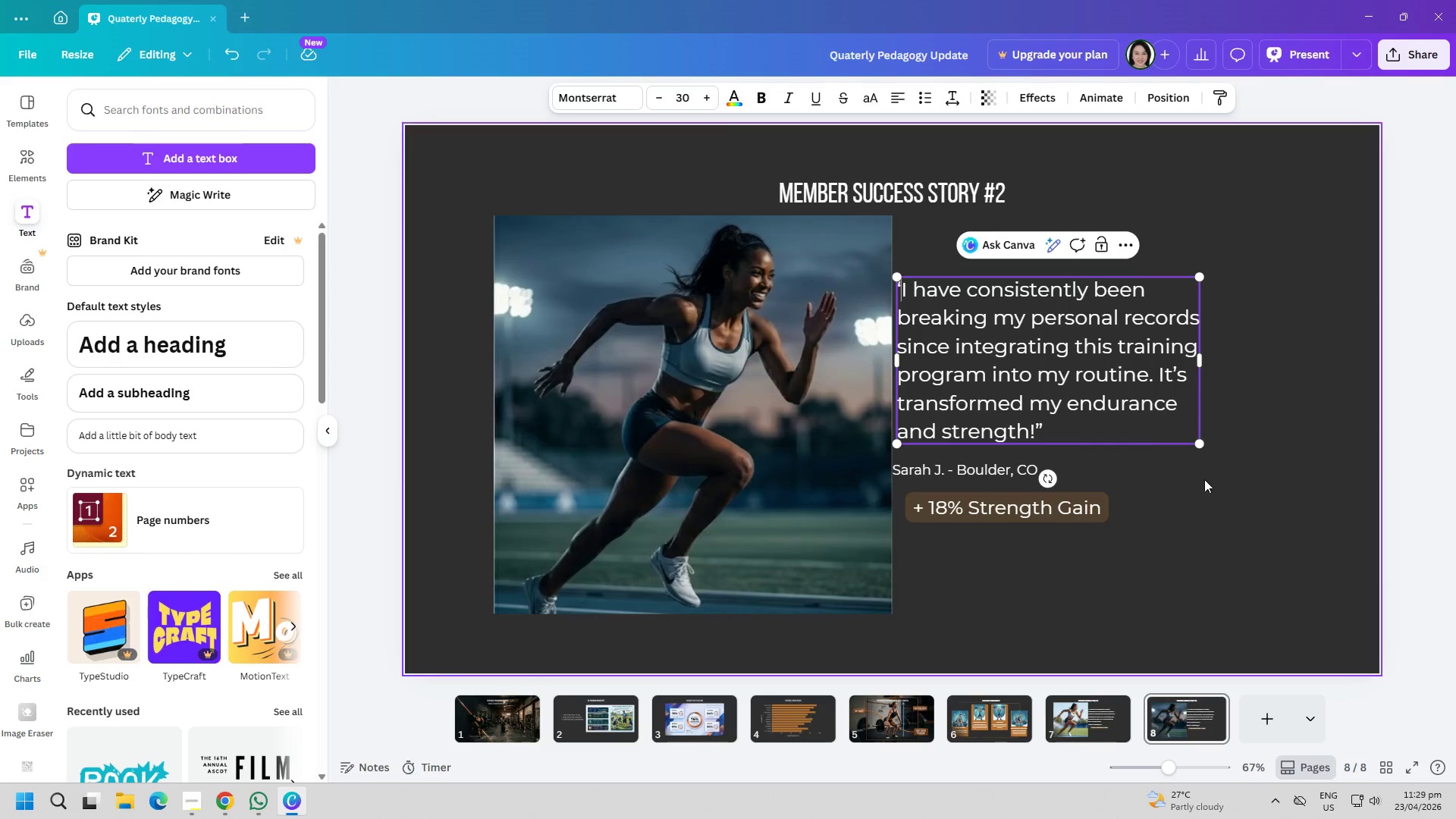 
left_click([1233, 516])
 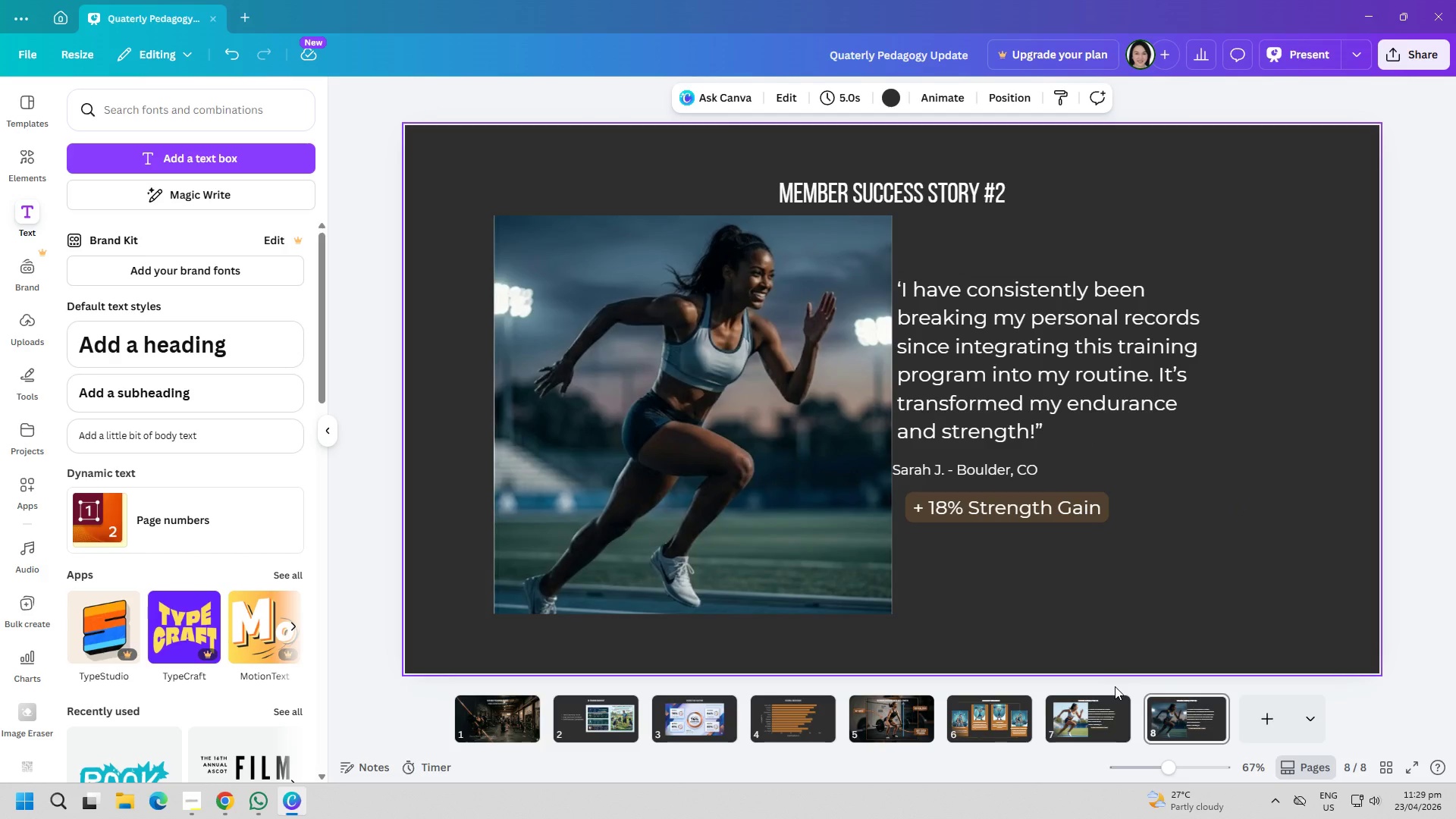 
wait(7.38)
 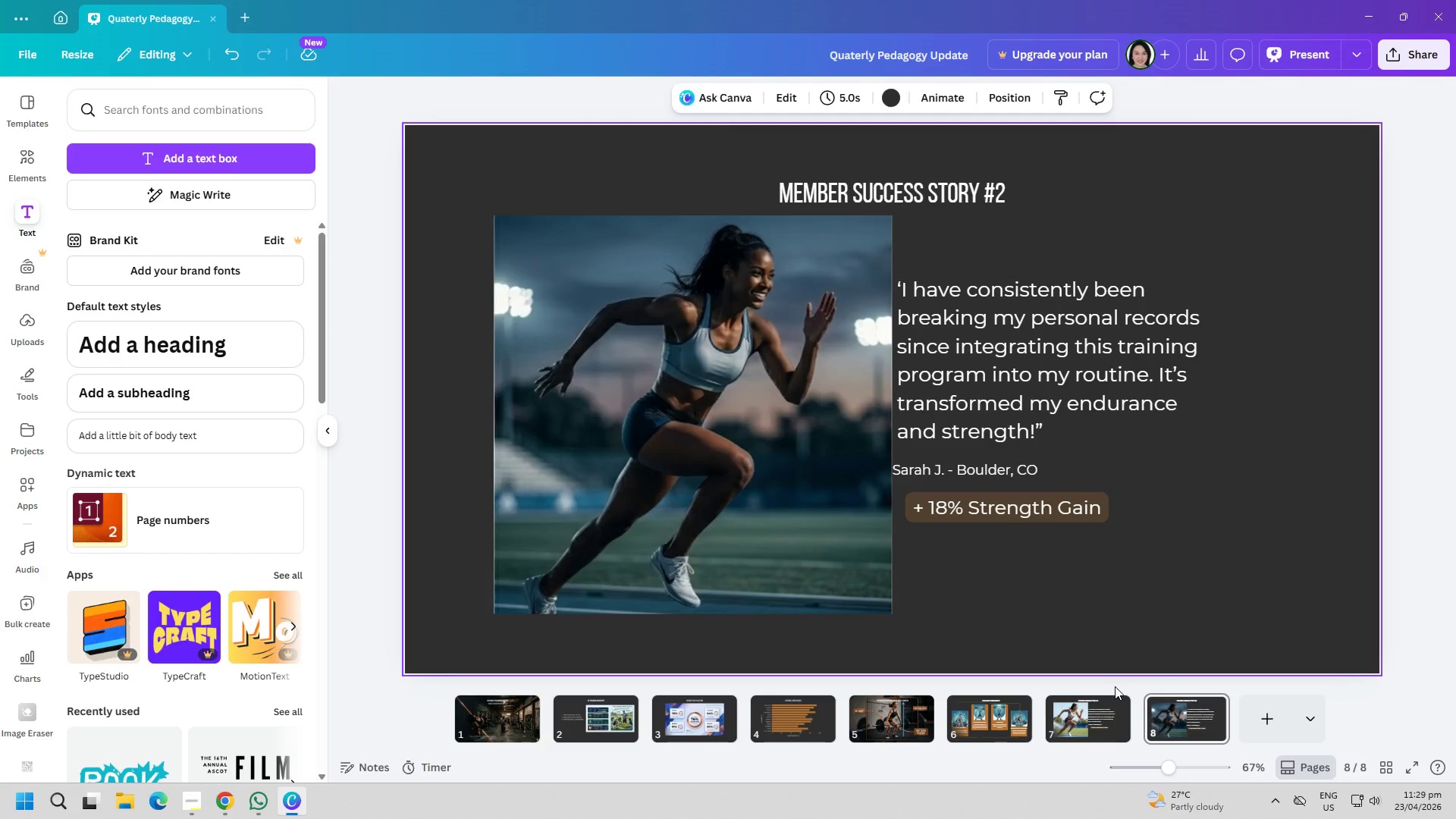 
left_click([1090, 710])
 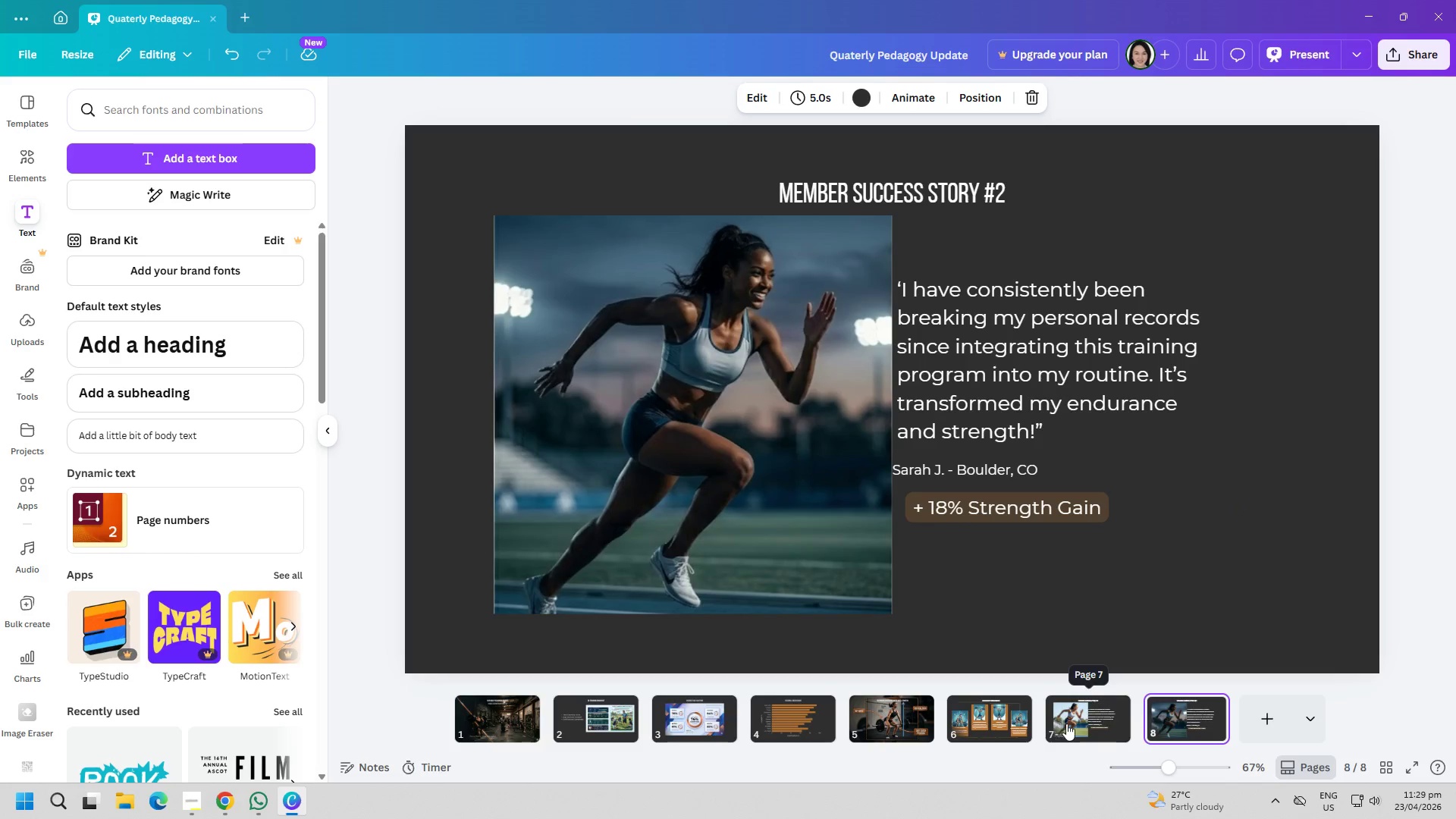 
double_click([1156, 714])
 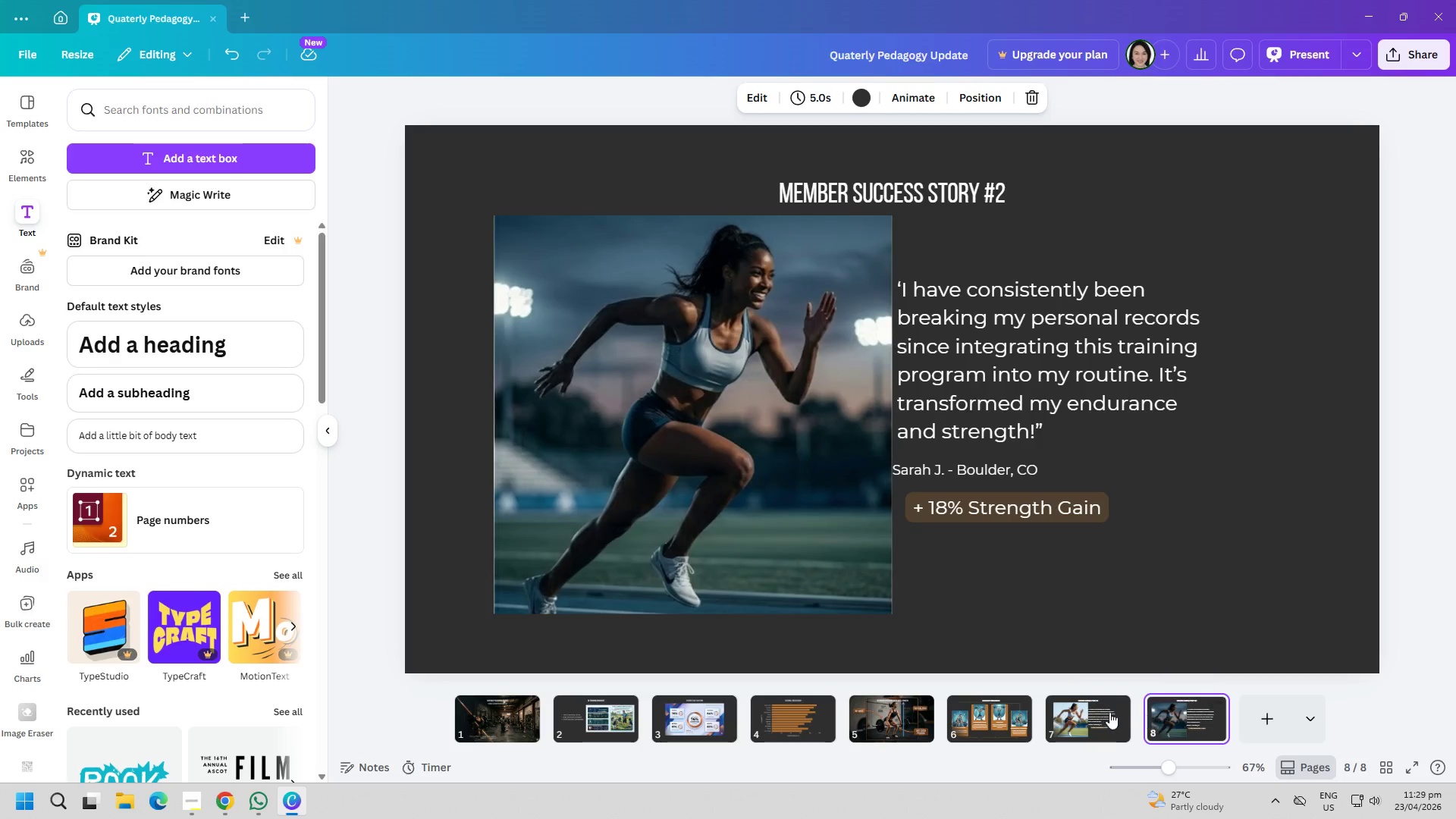 
triple_click([1104, 708])
 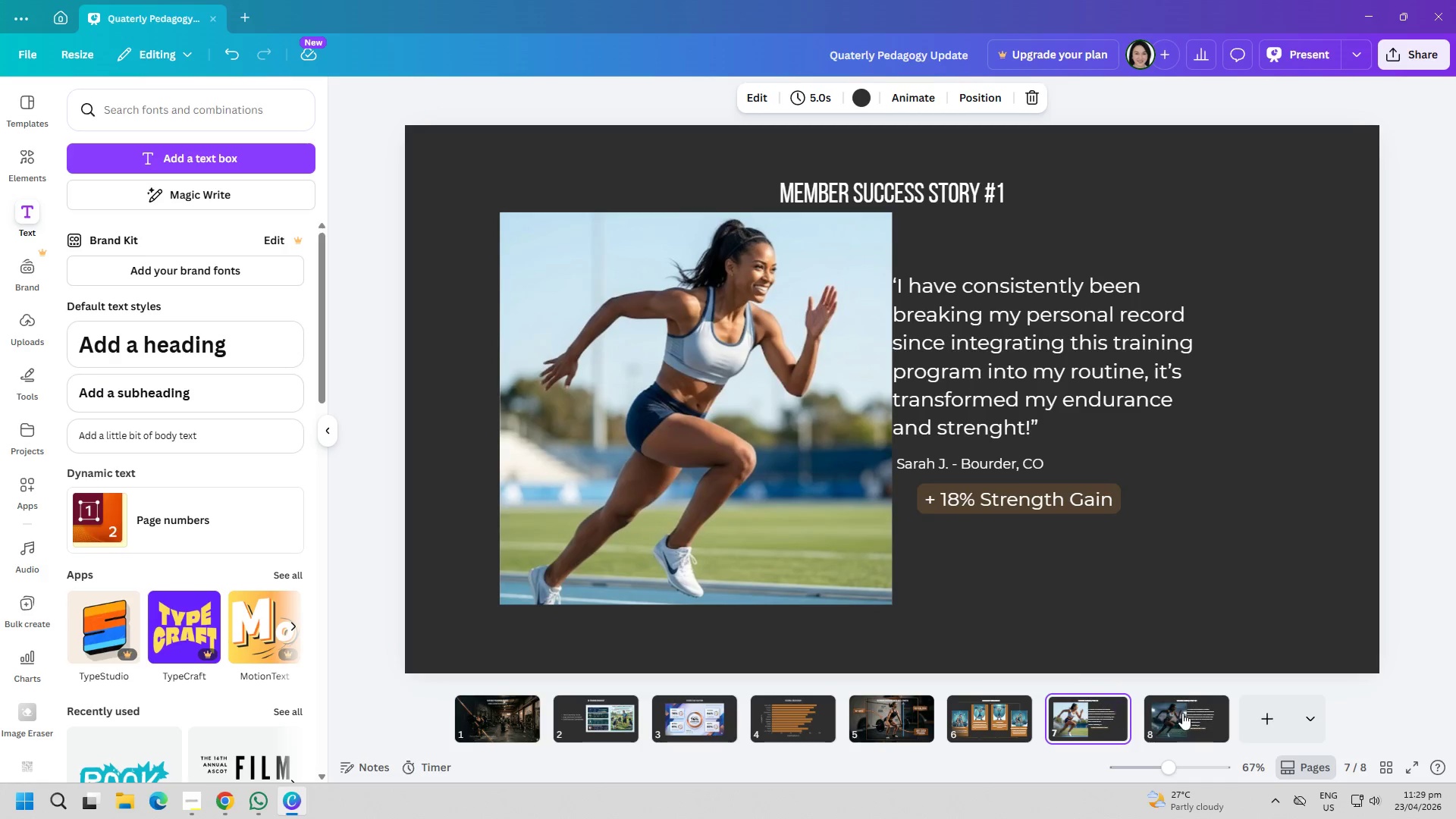 
triple_click([1182, 713])
 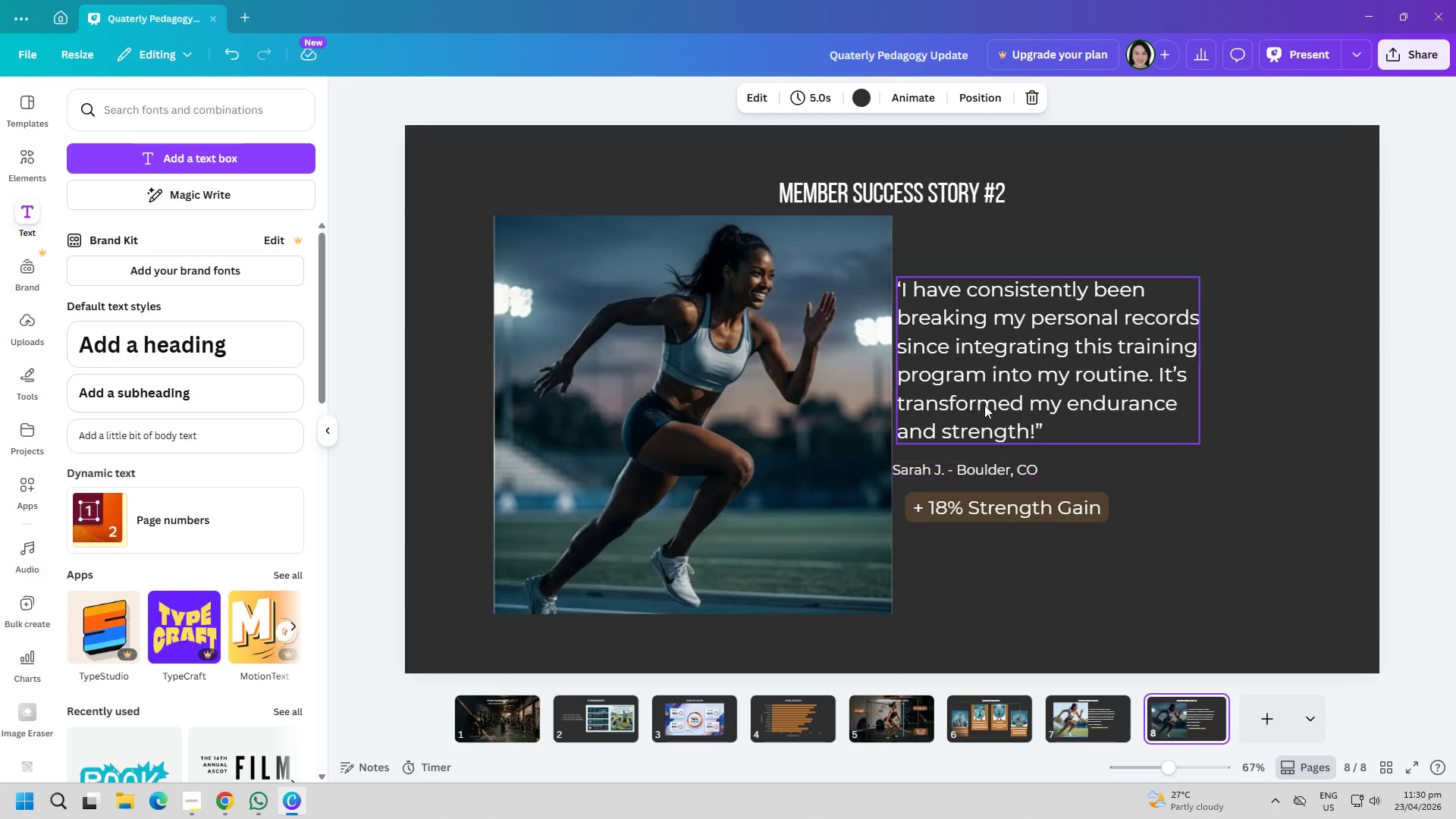 
left_click_drag(start_coordinate=[991, 398], to_coordinate=[987, 398])
 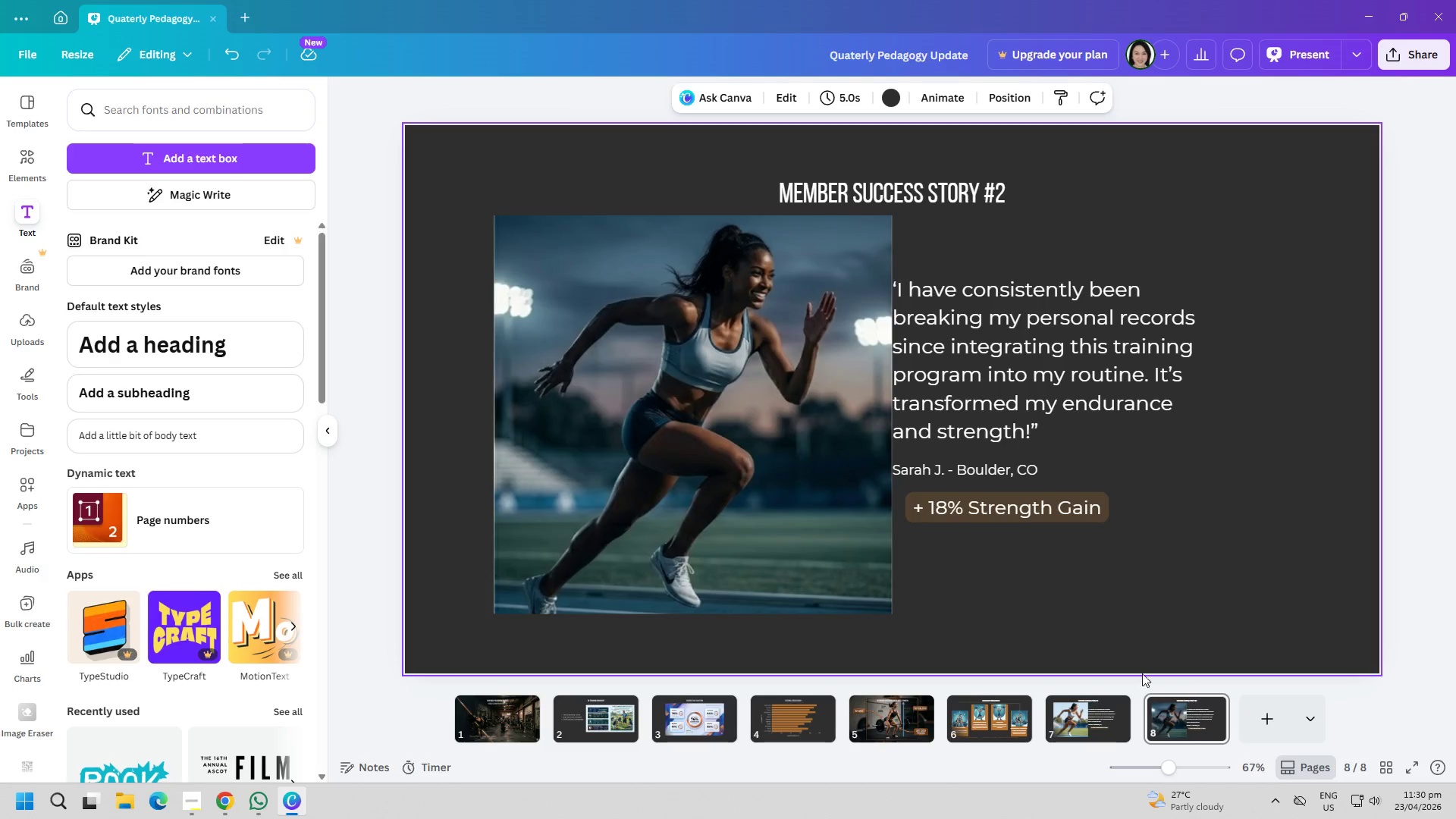 
left_click([1103, 723])
 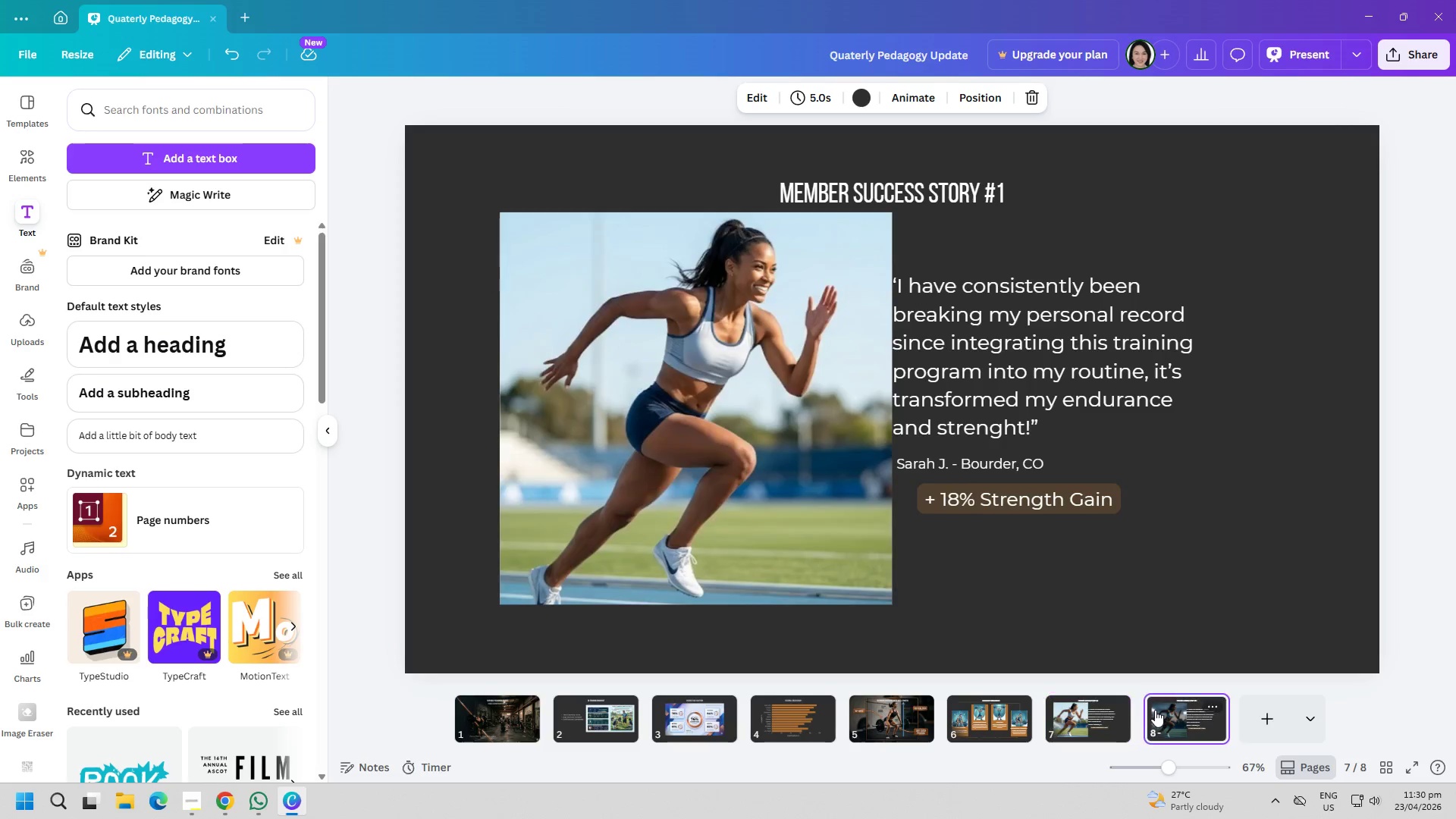 
double_click([1081, 705])
 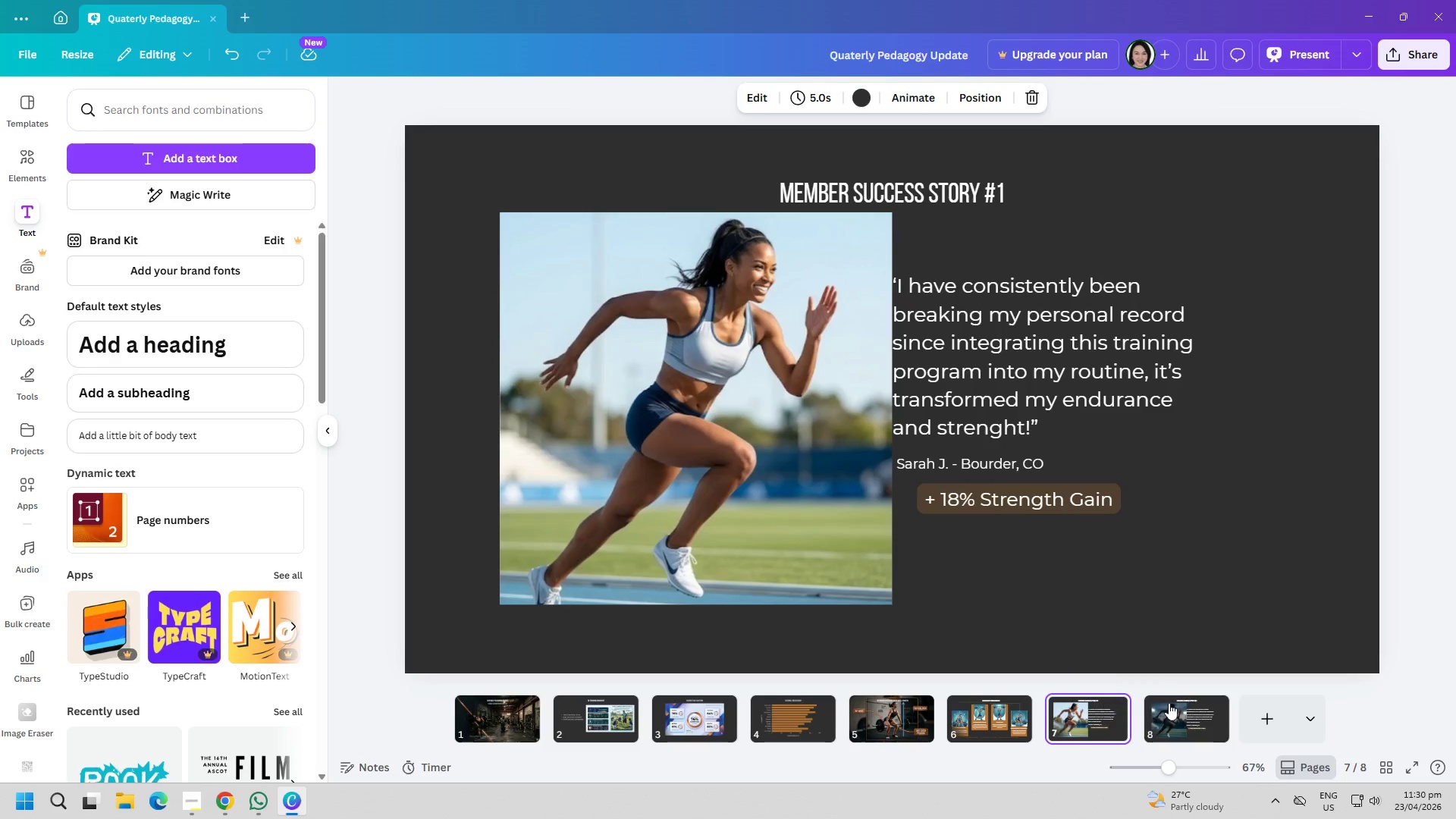 
triple_click([1181, 698])
 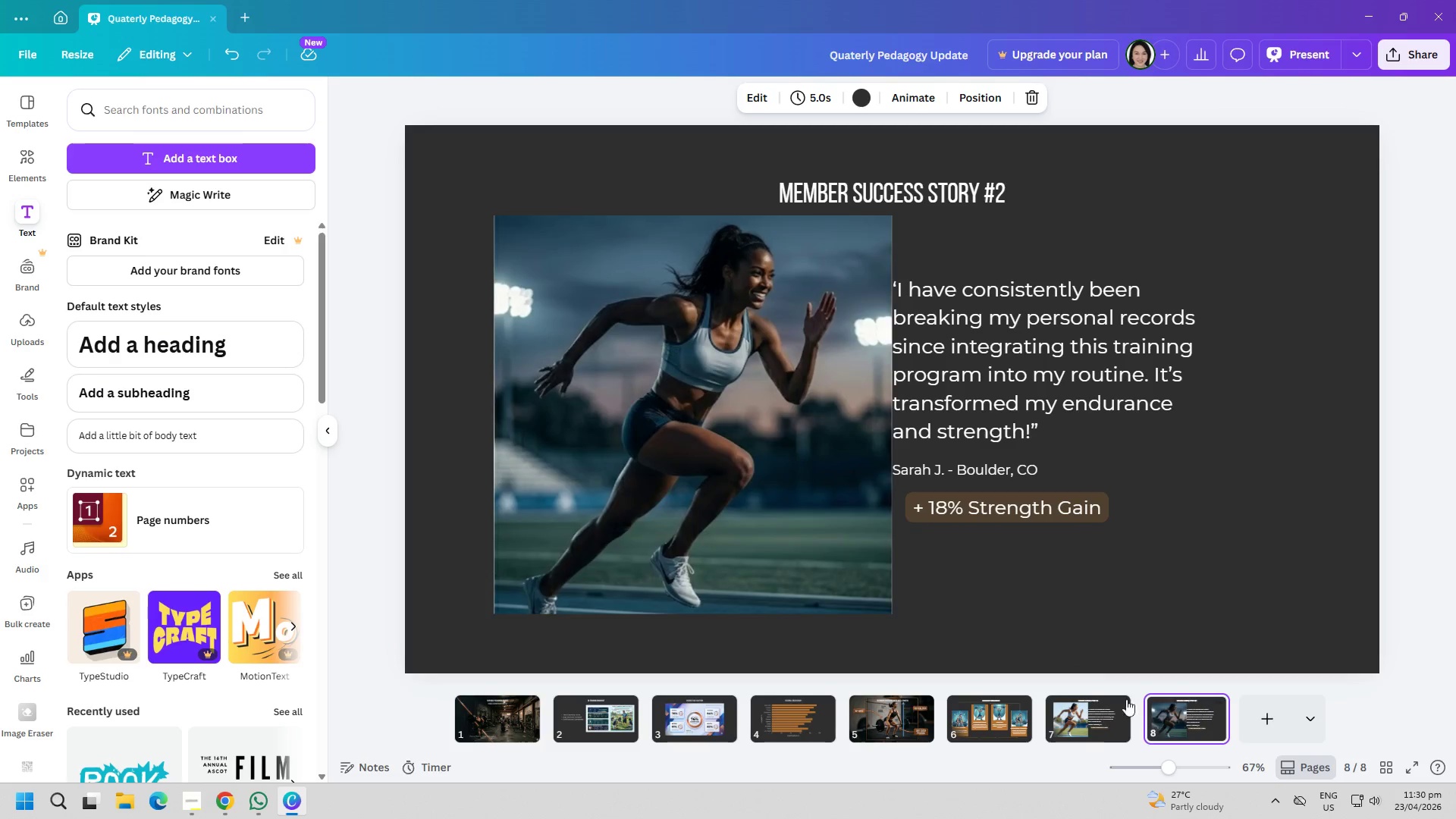 
triple_click([1118, 698])
 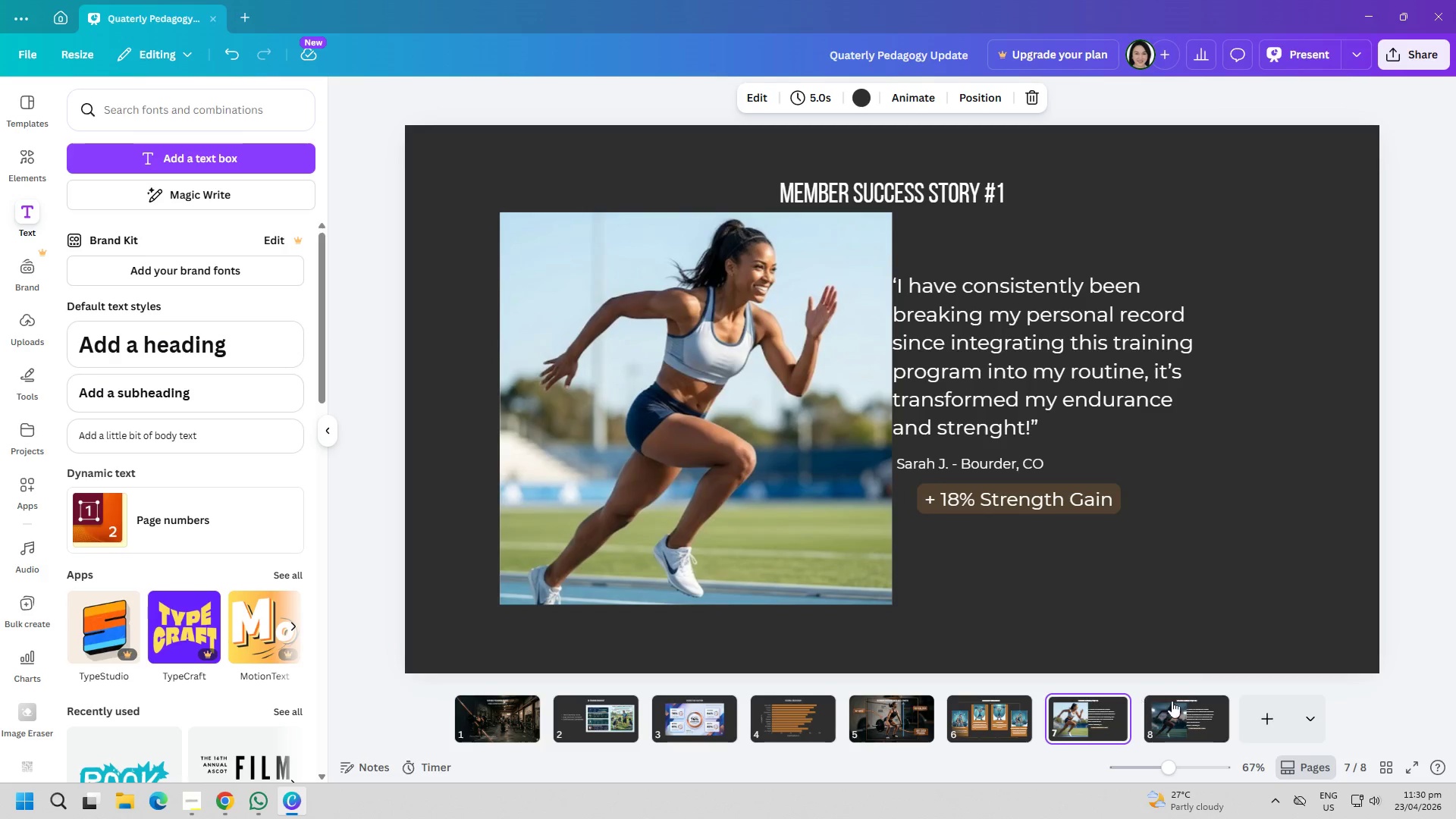 
triple_click([1185, 700])
 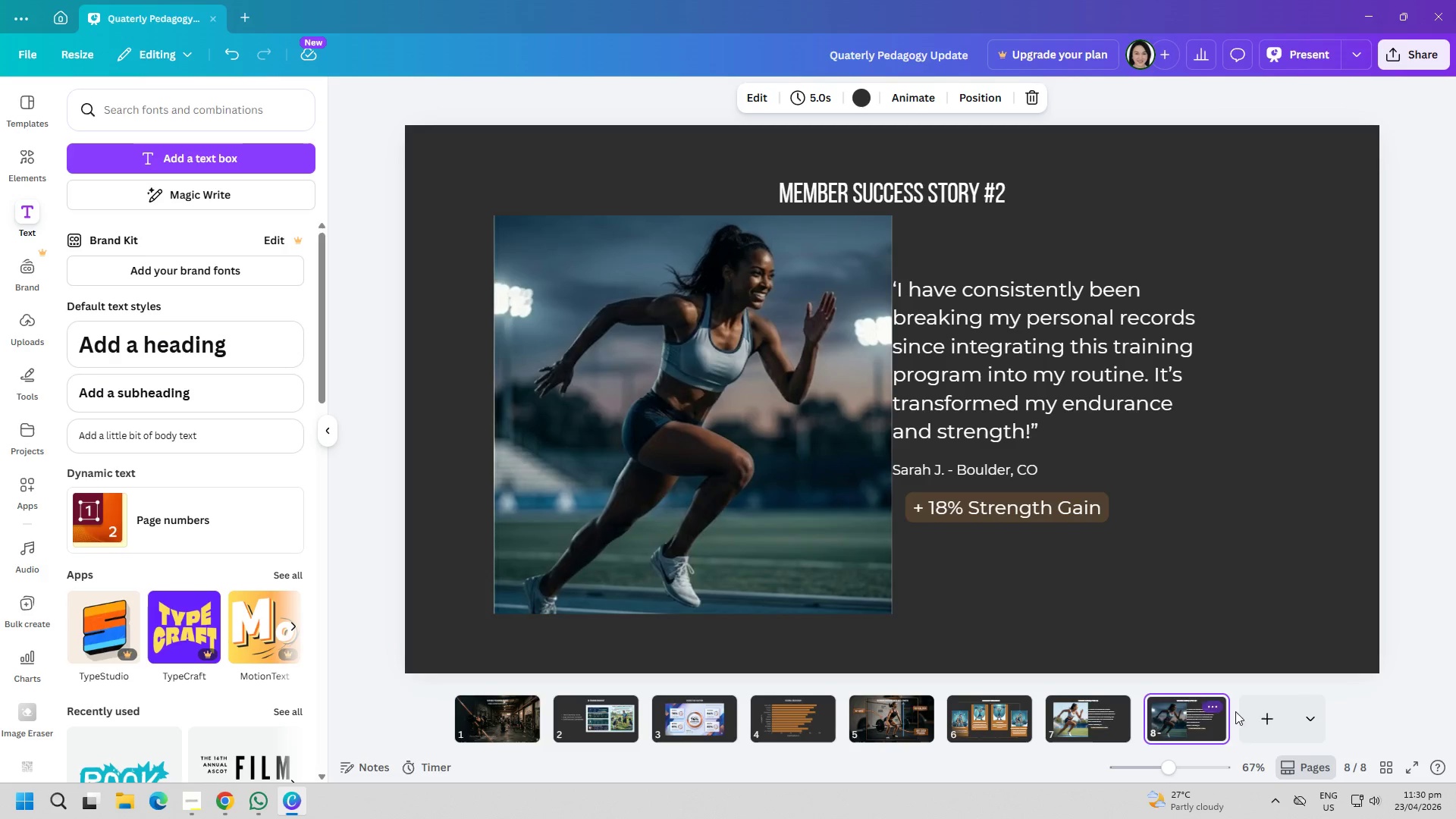 
left_click([1252, 711])
 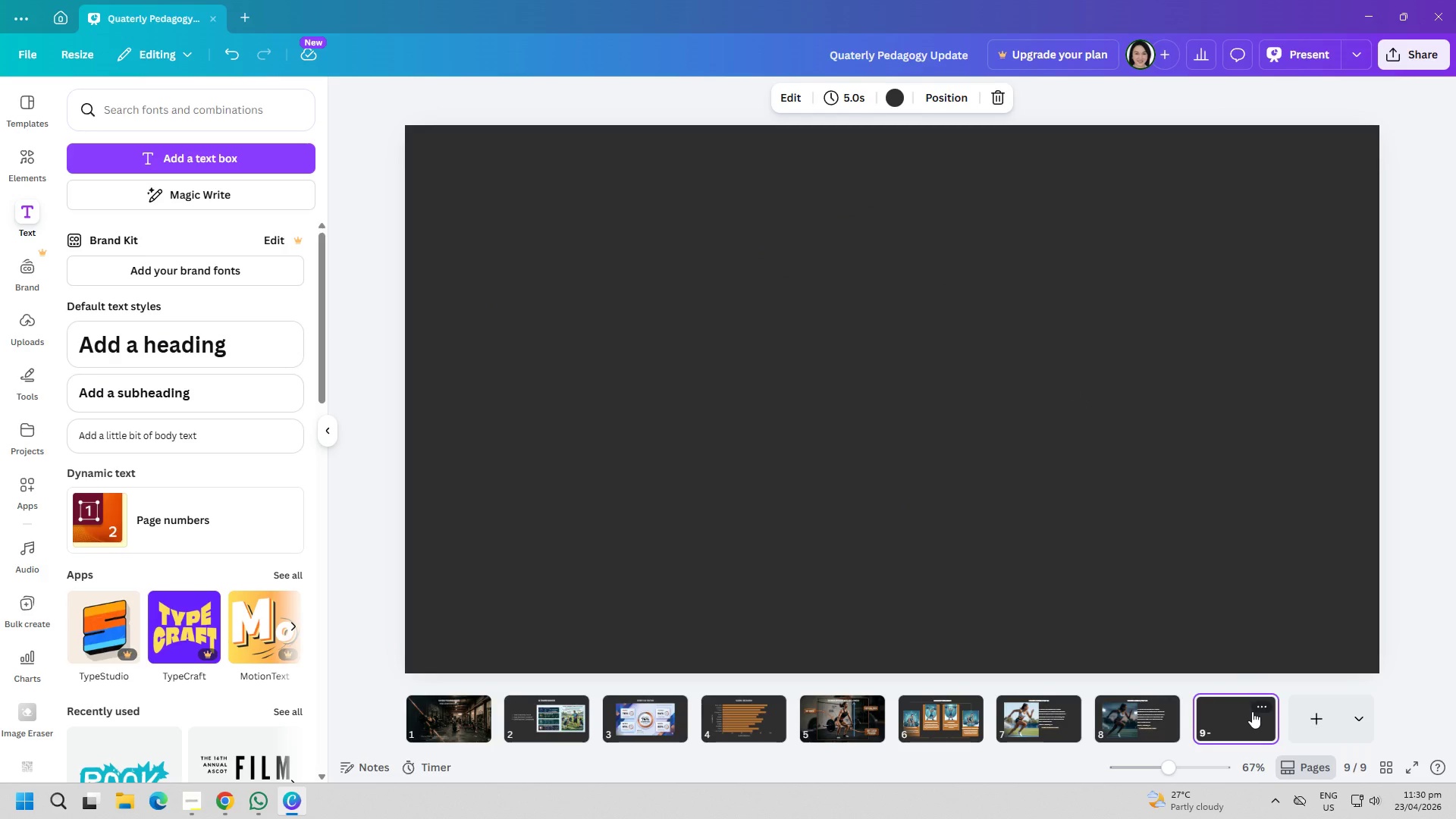 
wait(6.34)
 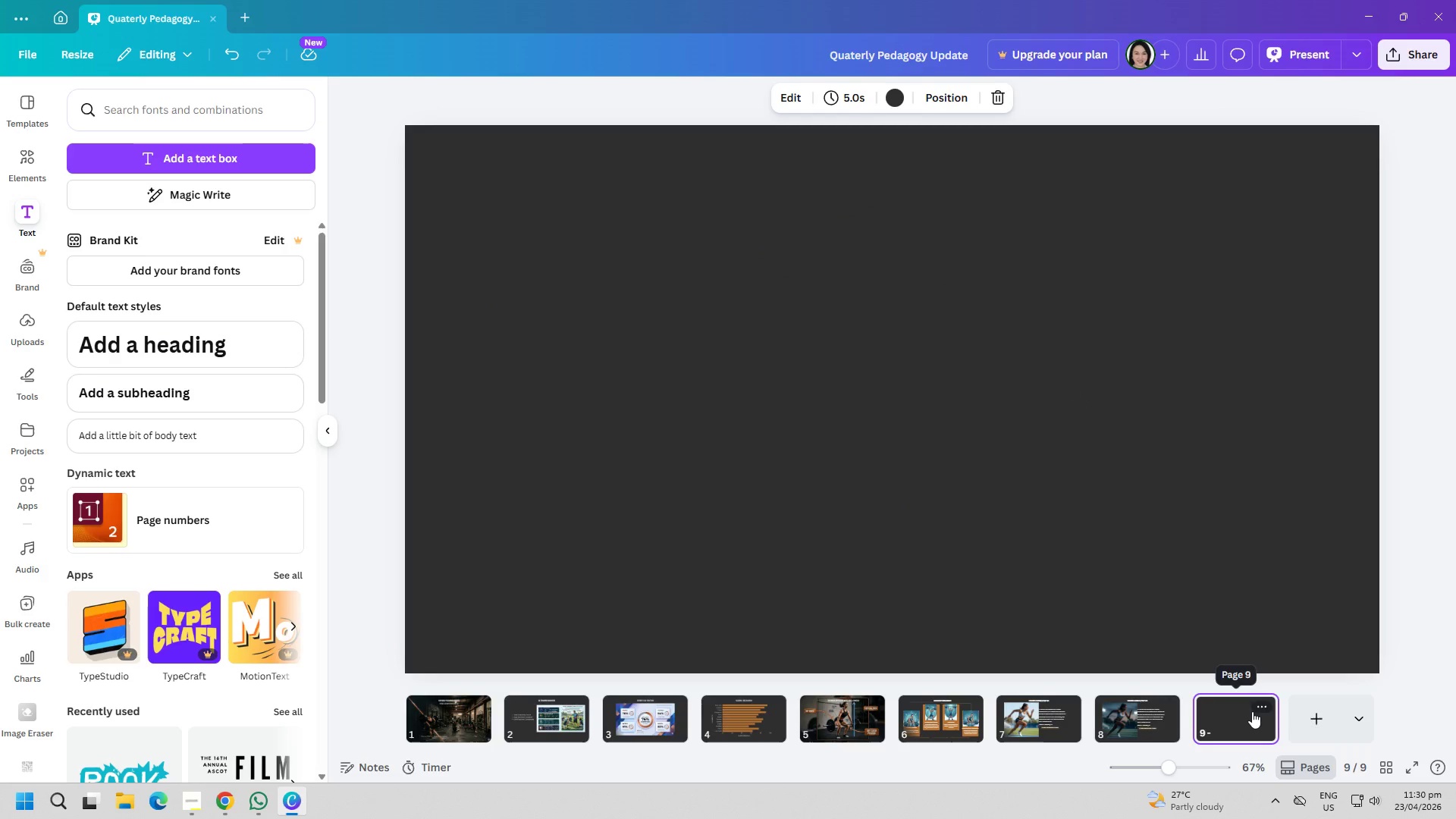 
left_click([253, 164])
 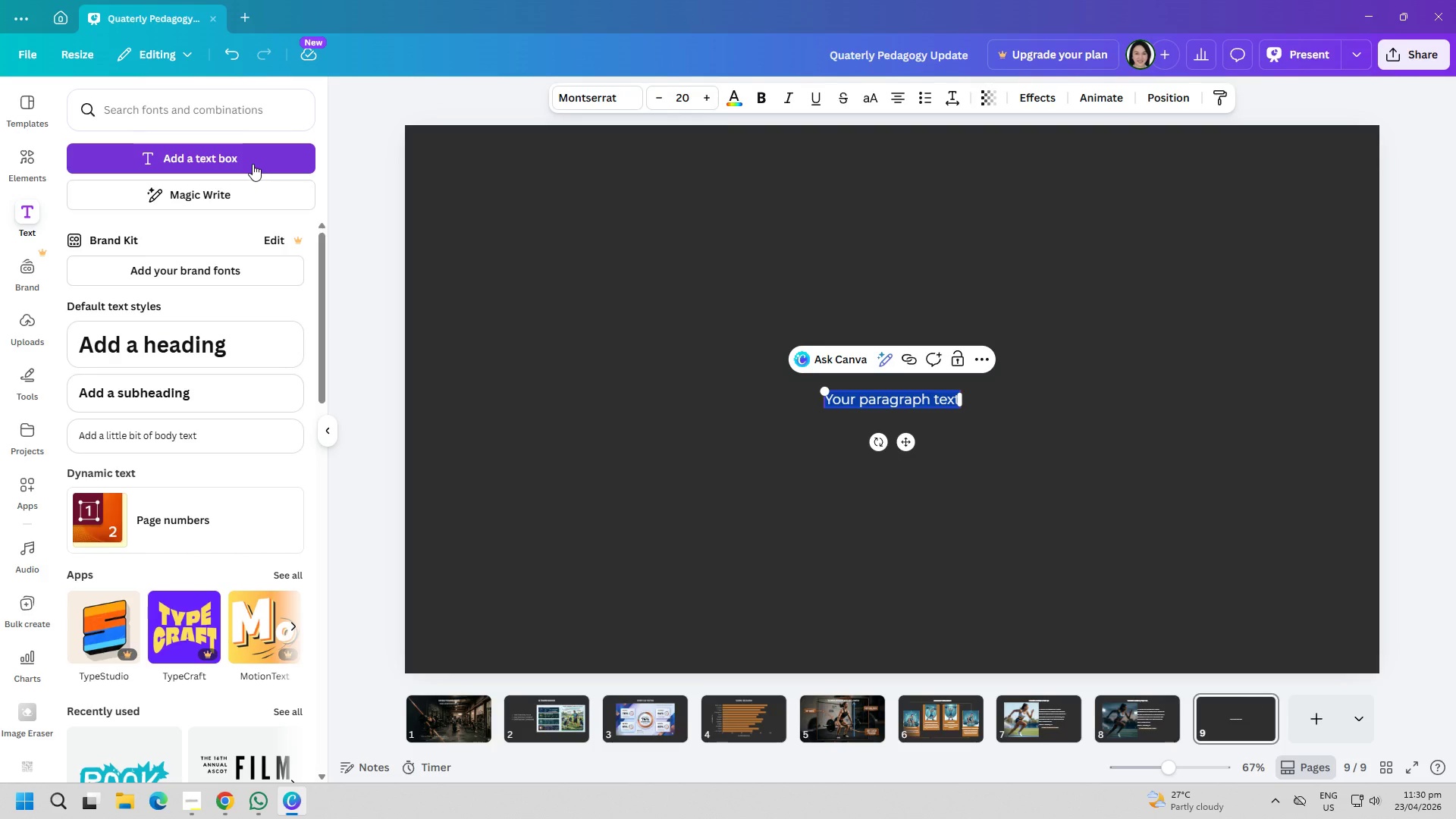 
type(COACHING FRICTION POINTS)
 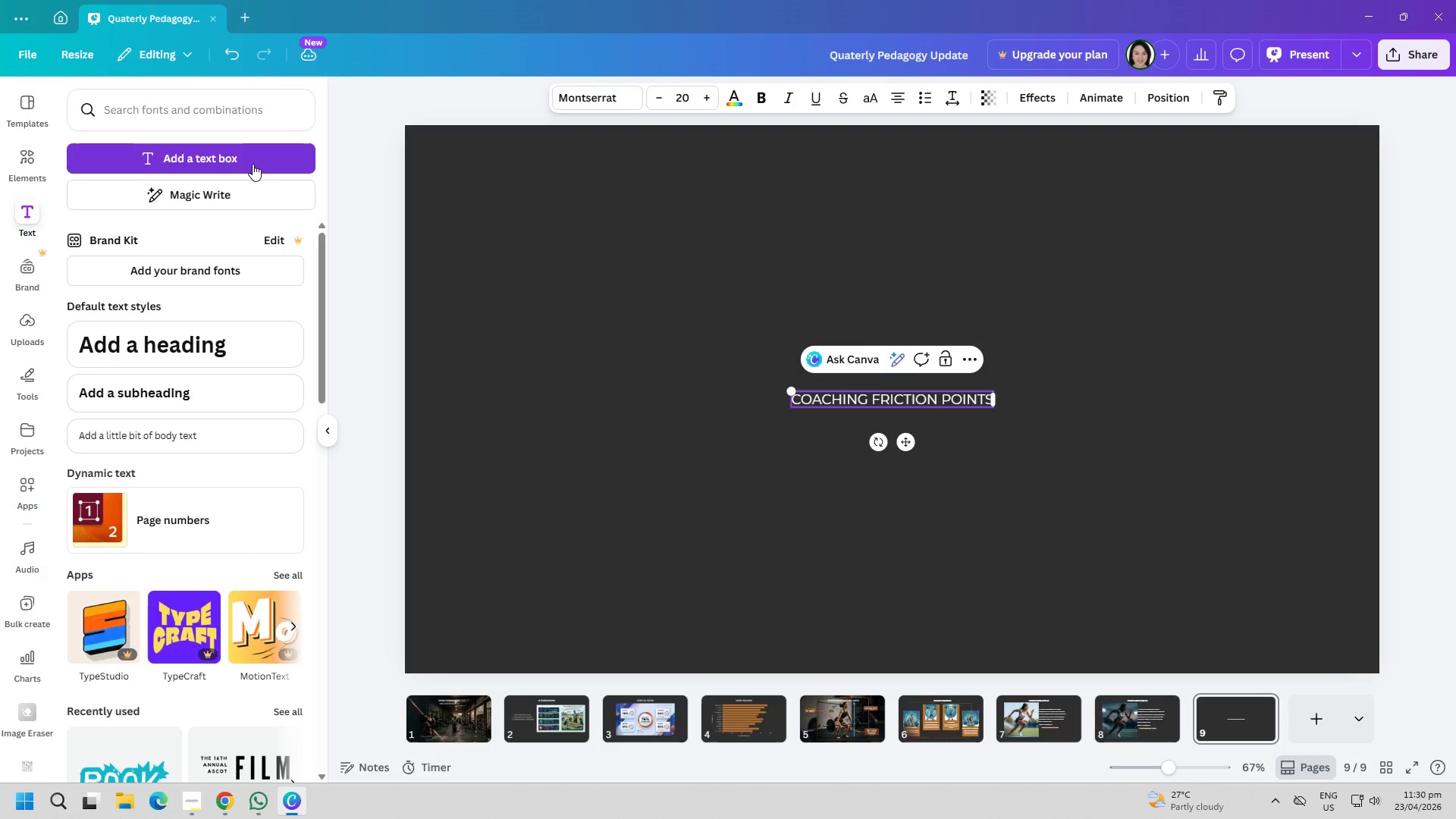 
key(Control+ControlLeft)
 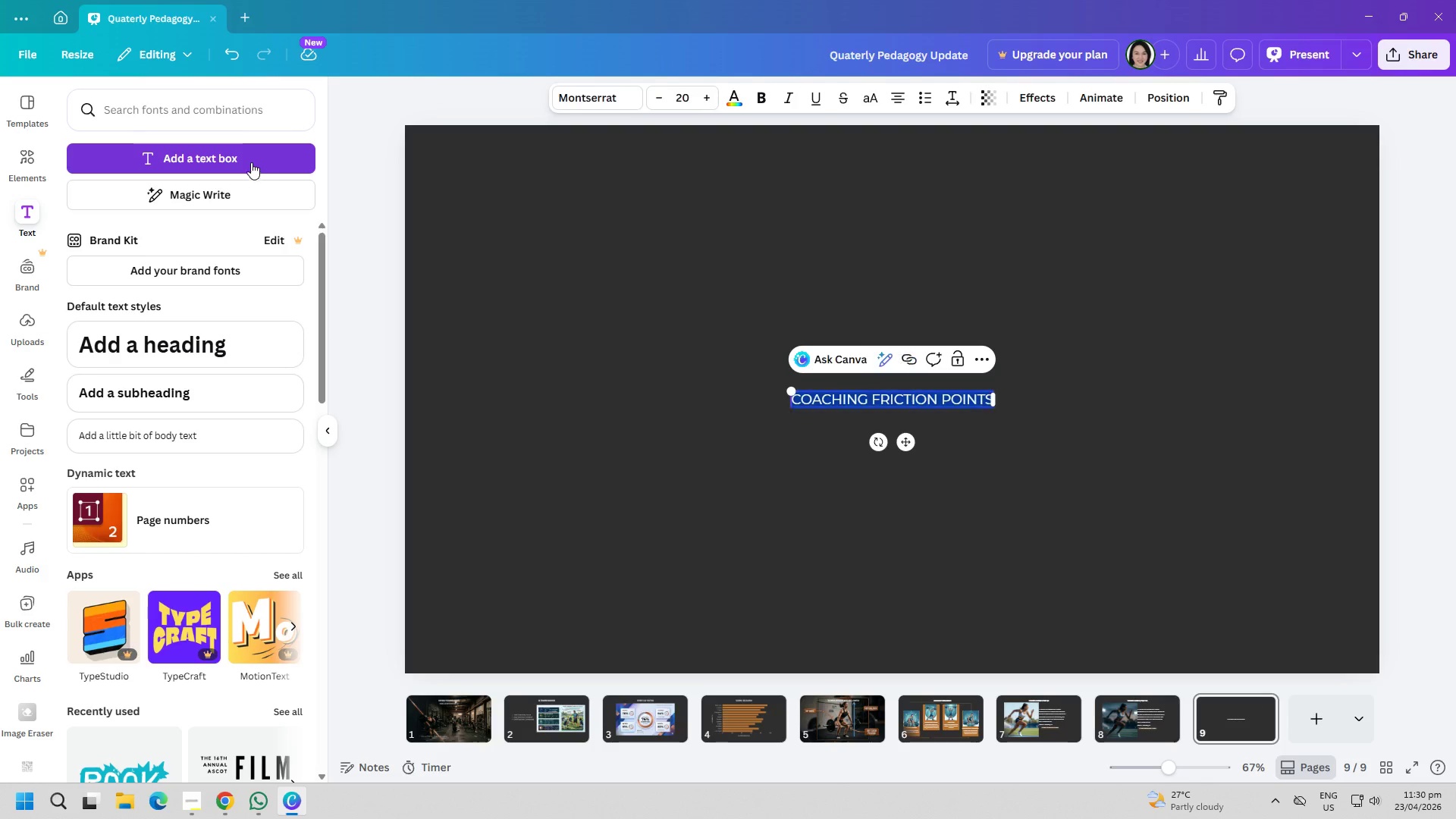 
key(Control+A)
 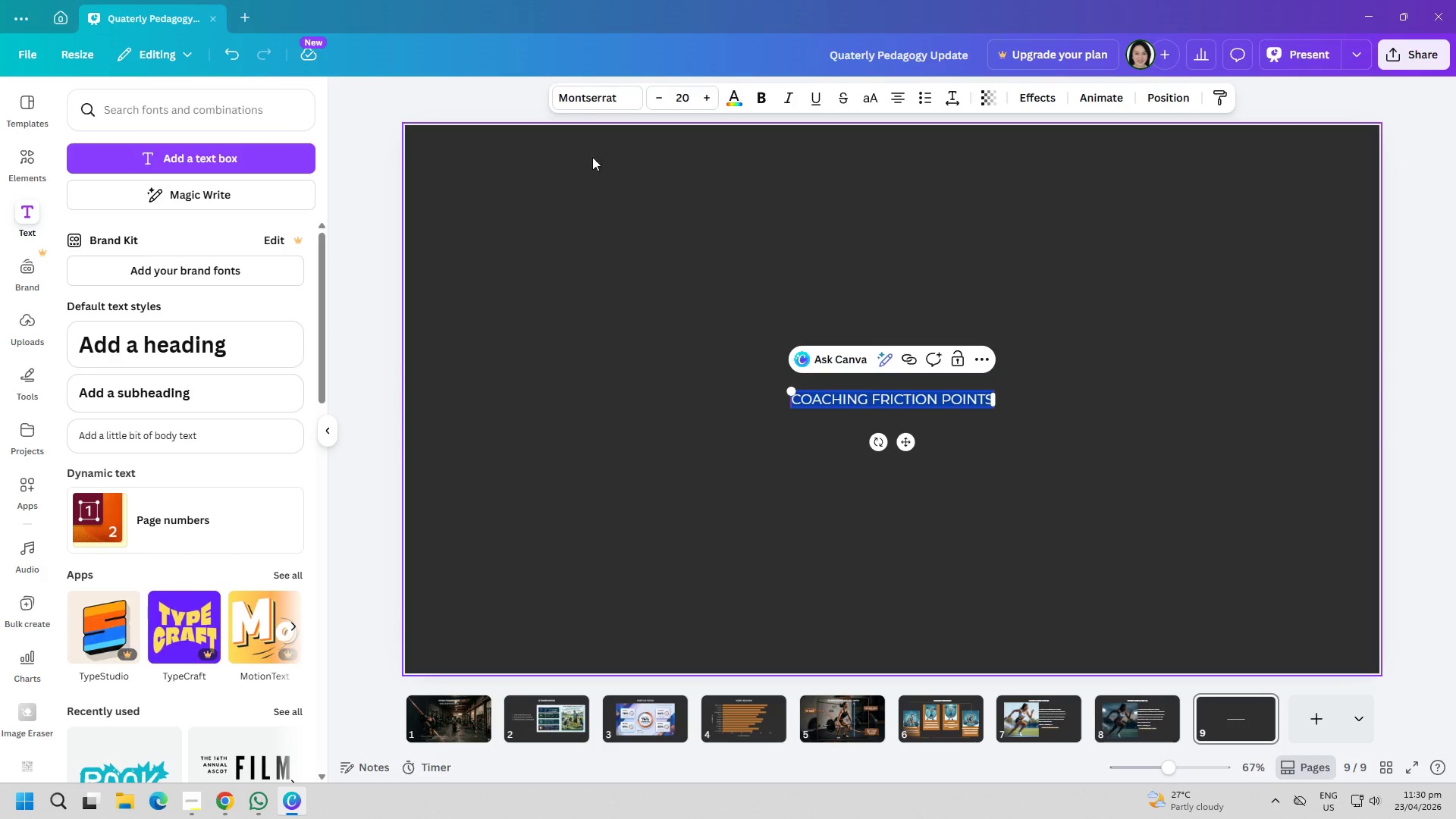 
left_click([577, 93])
 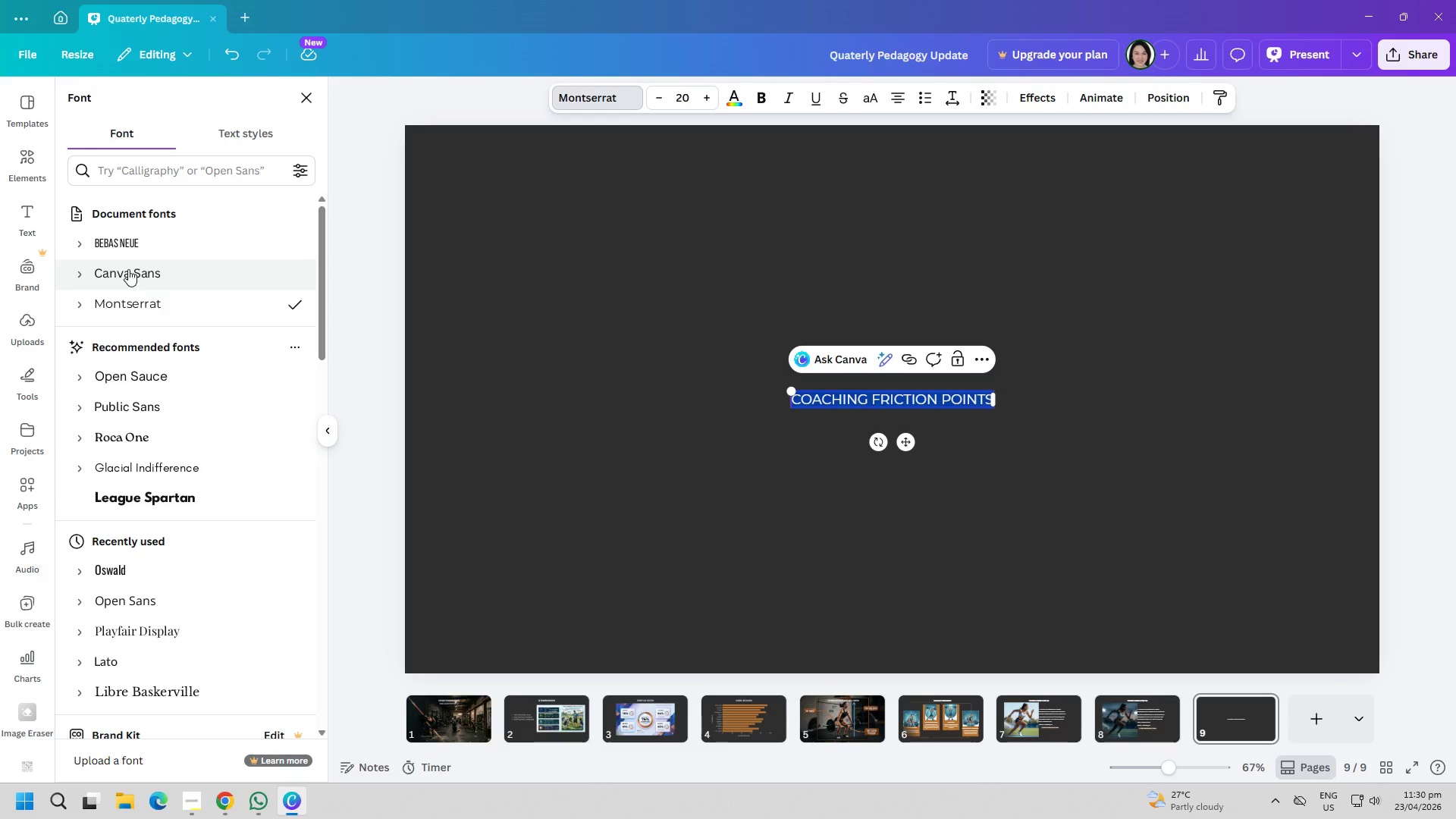 
left_click([130, 249])
 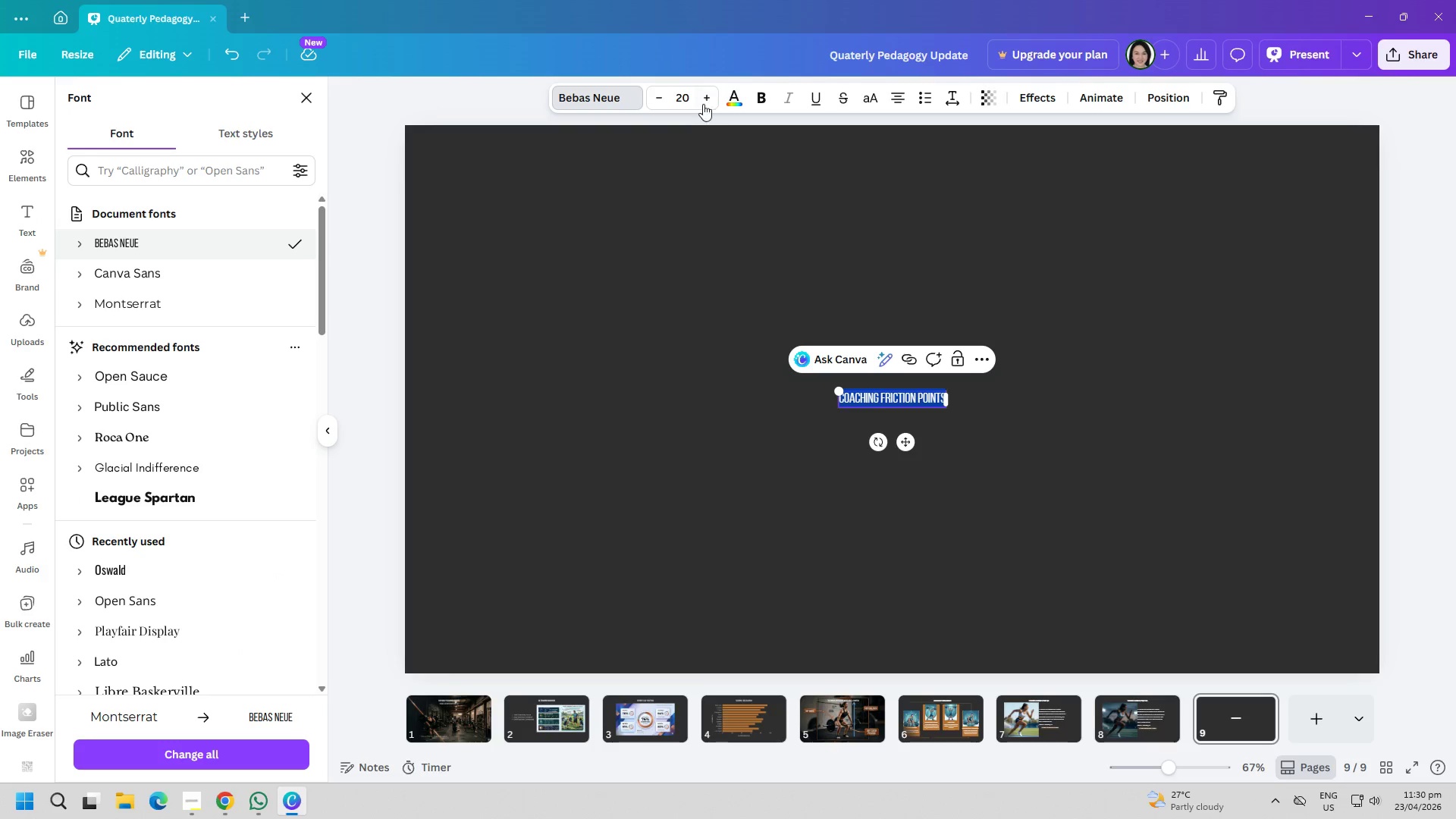 
double_click([689, 99])
 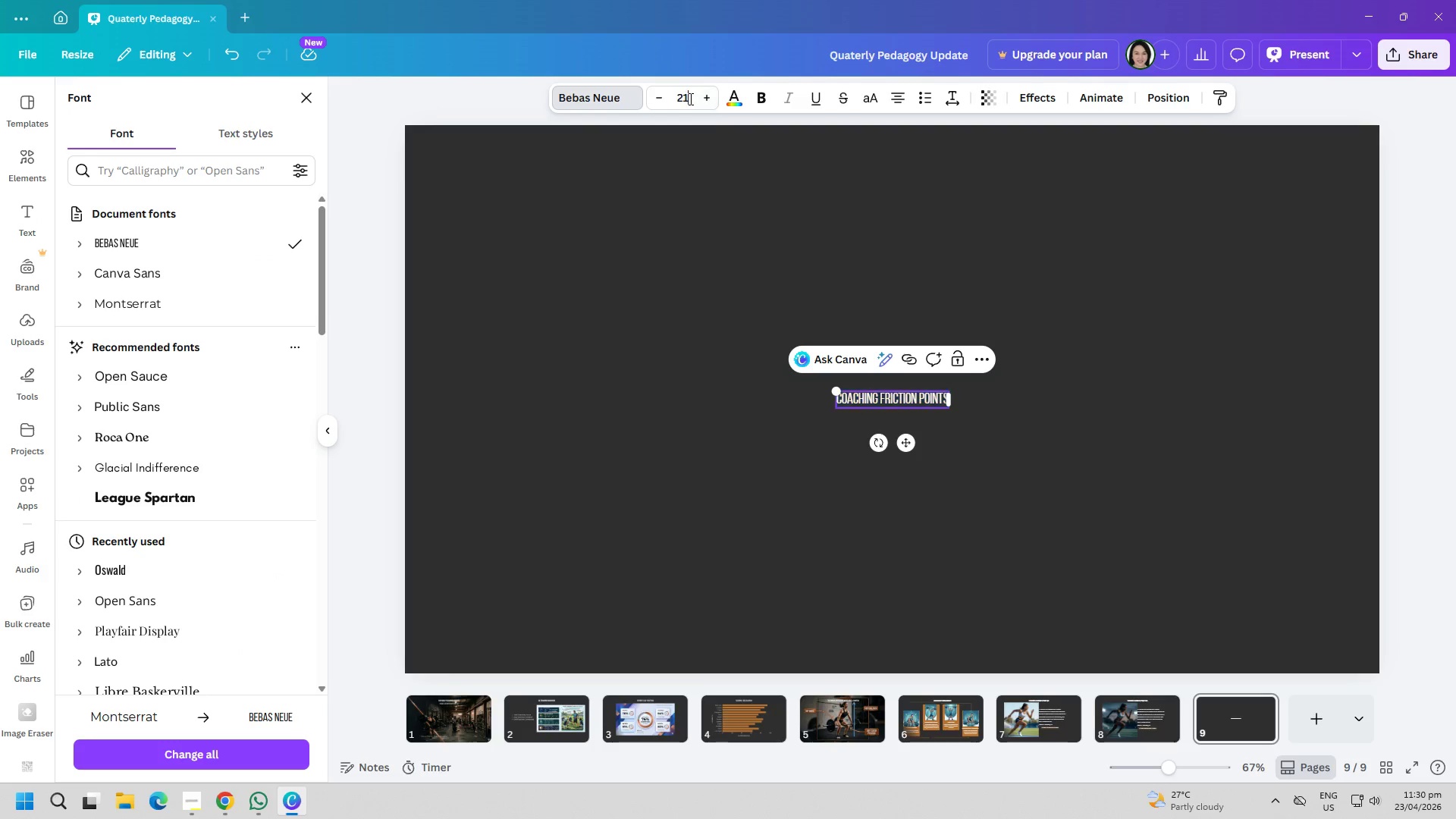 
triple_click([689, 99])
 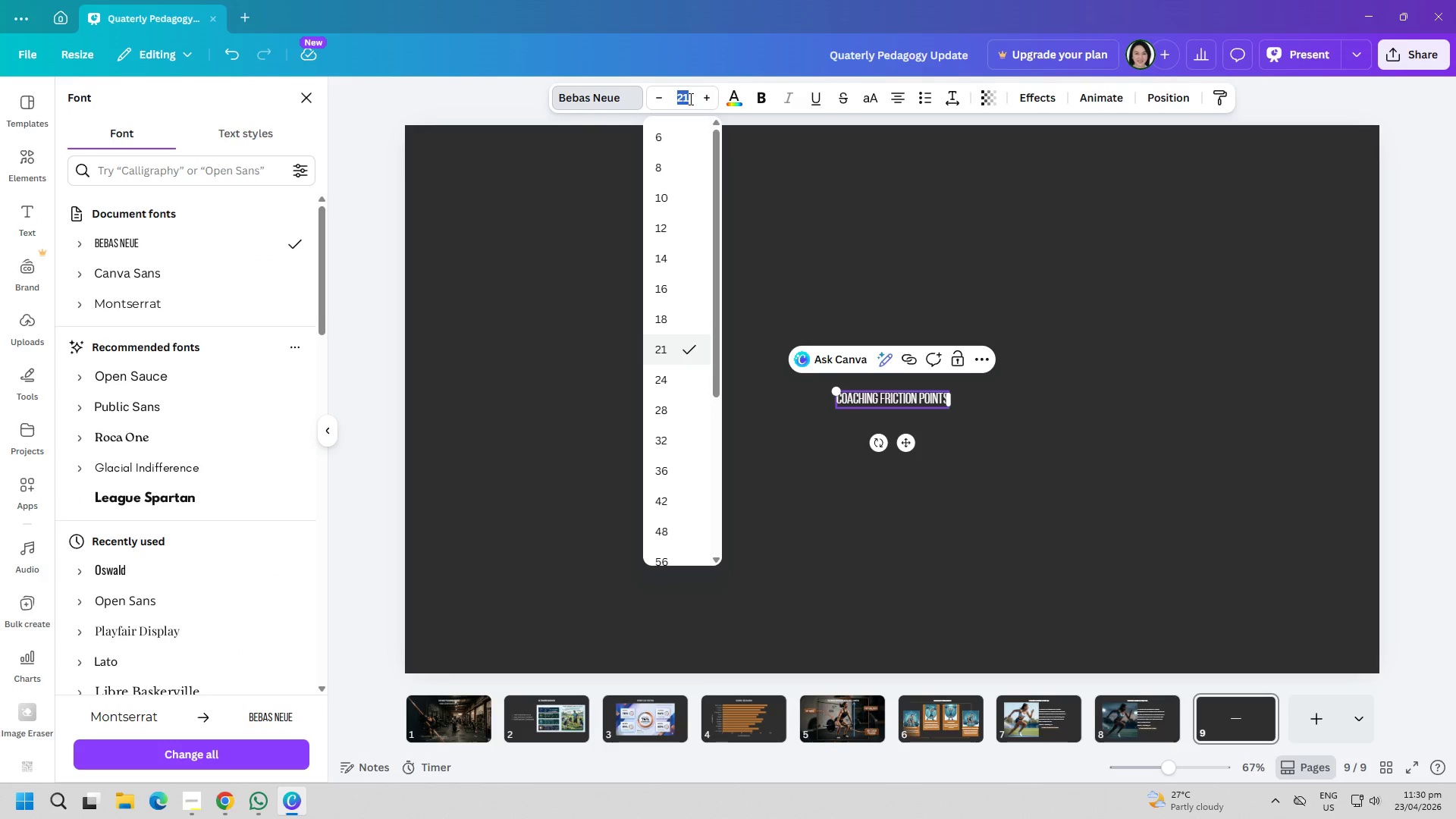 
type(40)
 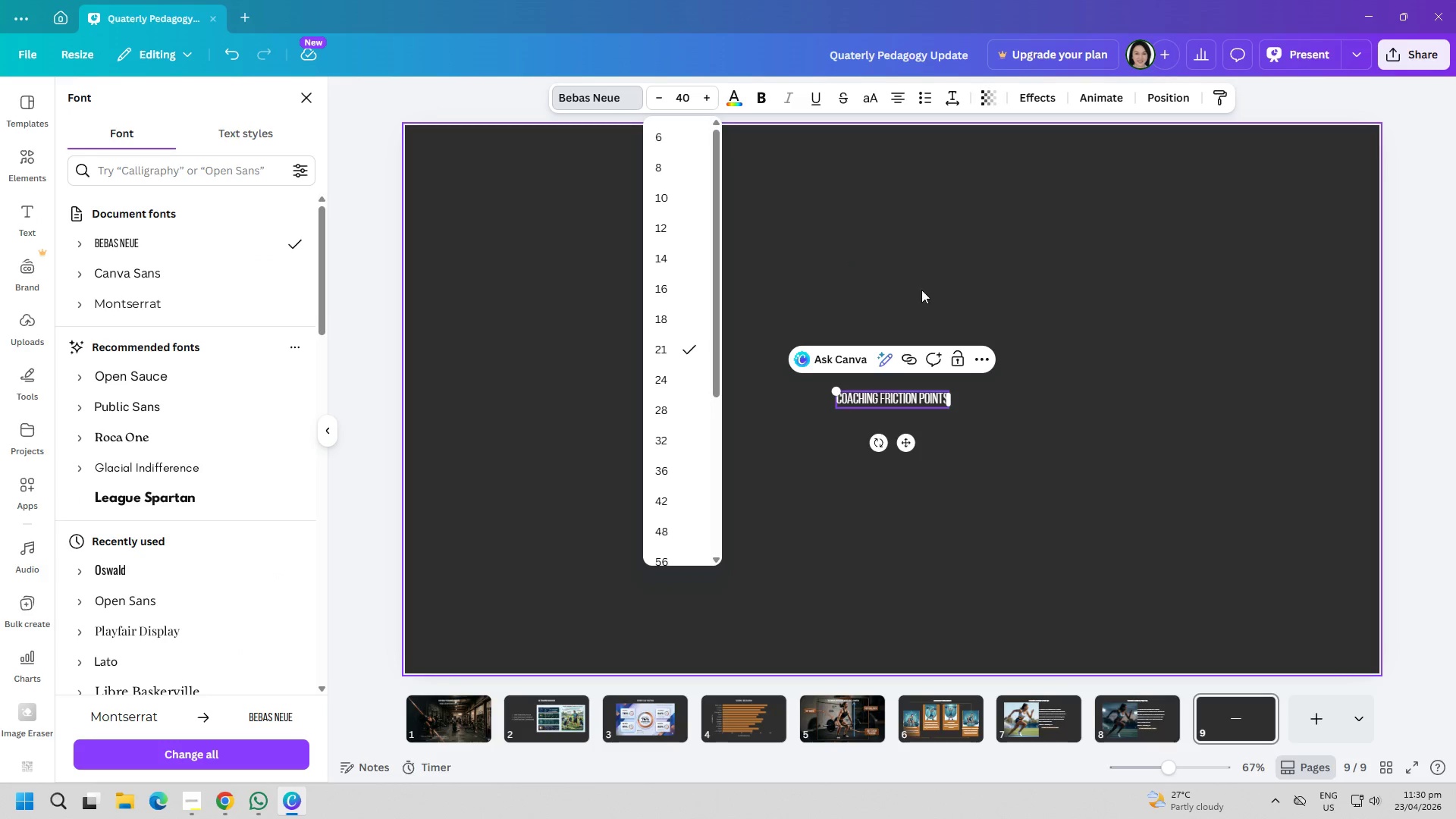 
left_click([905, 234])
 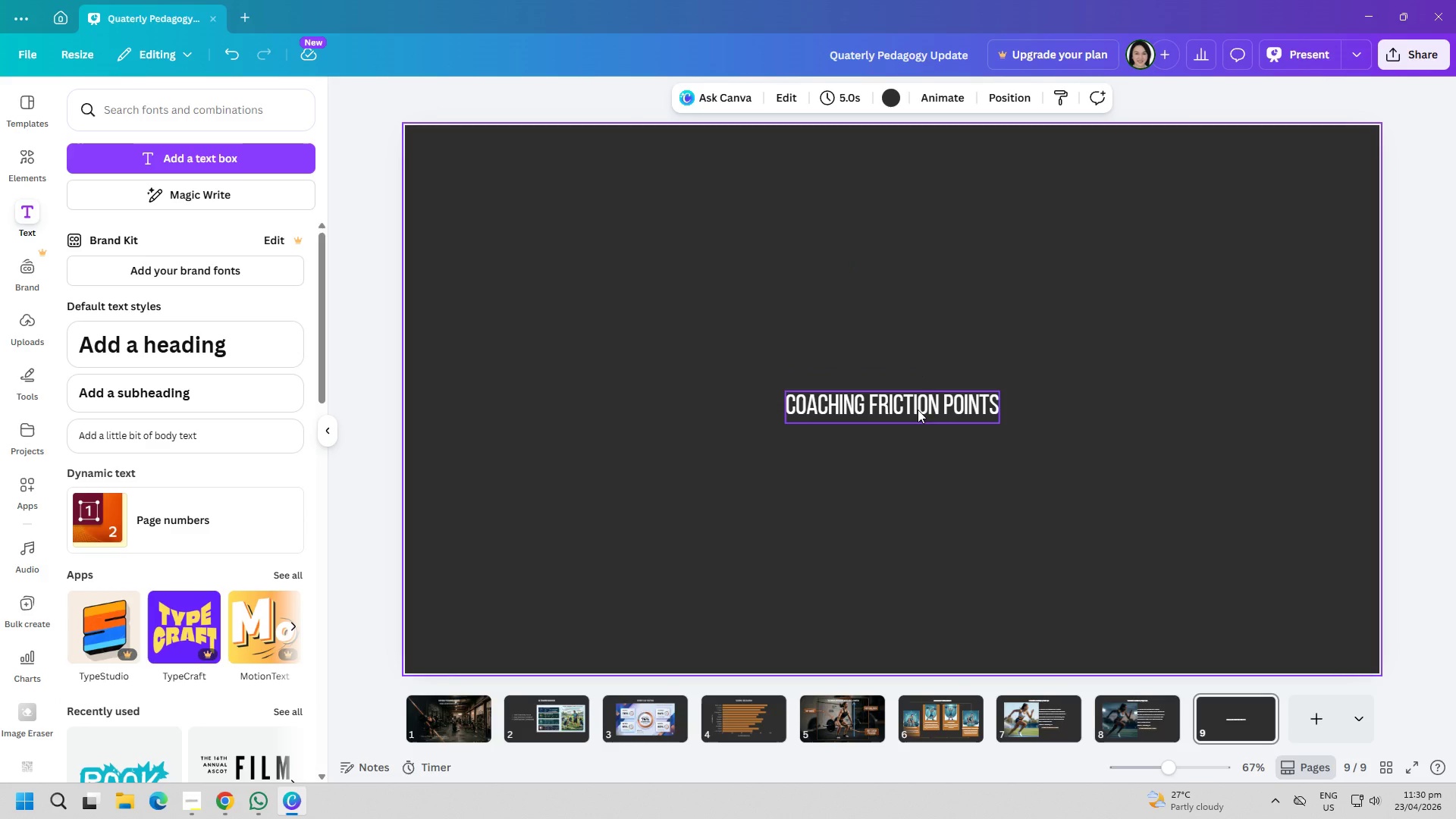 
wait(5.01)
 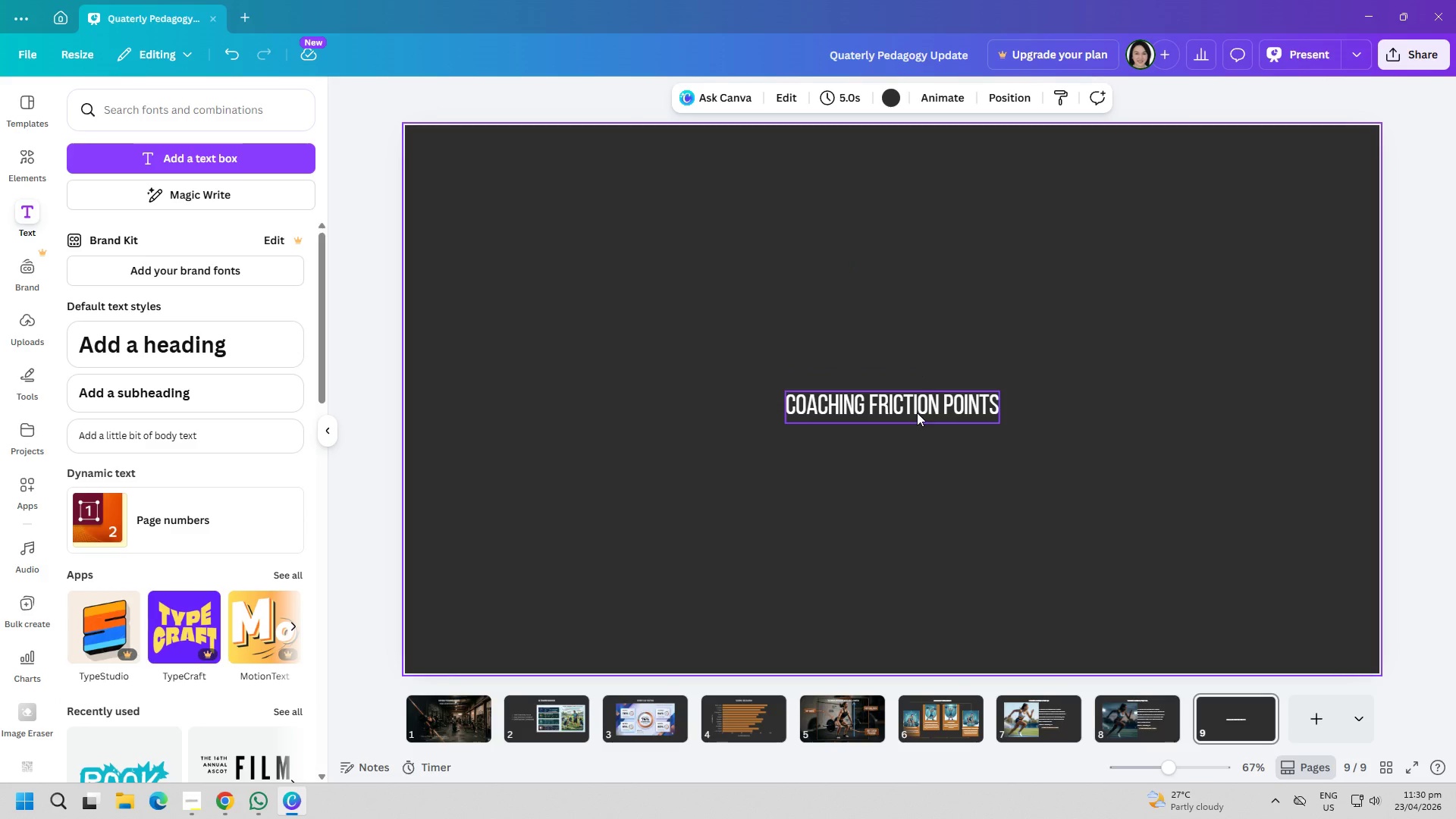 
left_click_drag(start_coordinate=[918, 410], to_coordinate=[915, 205])
 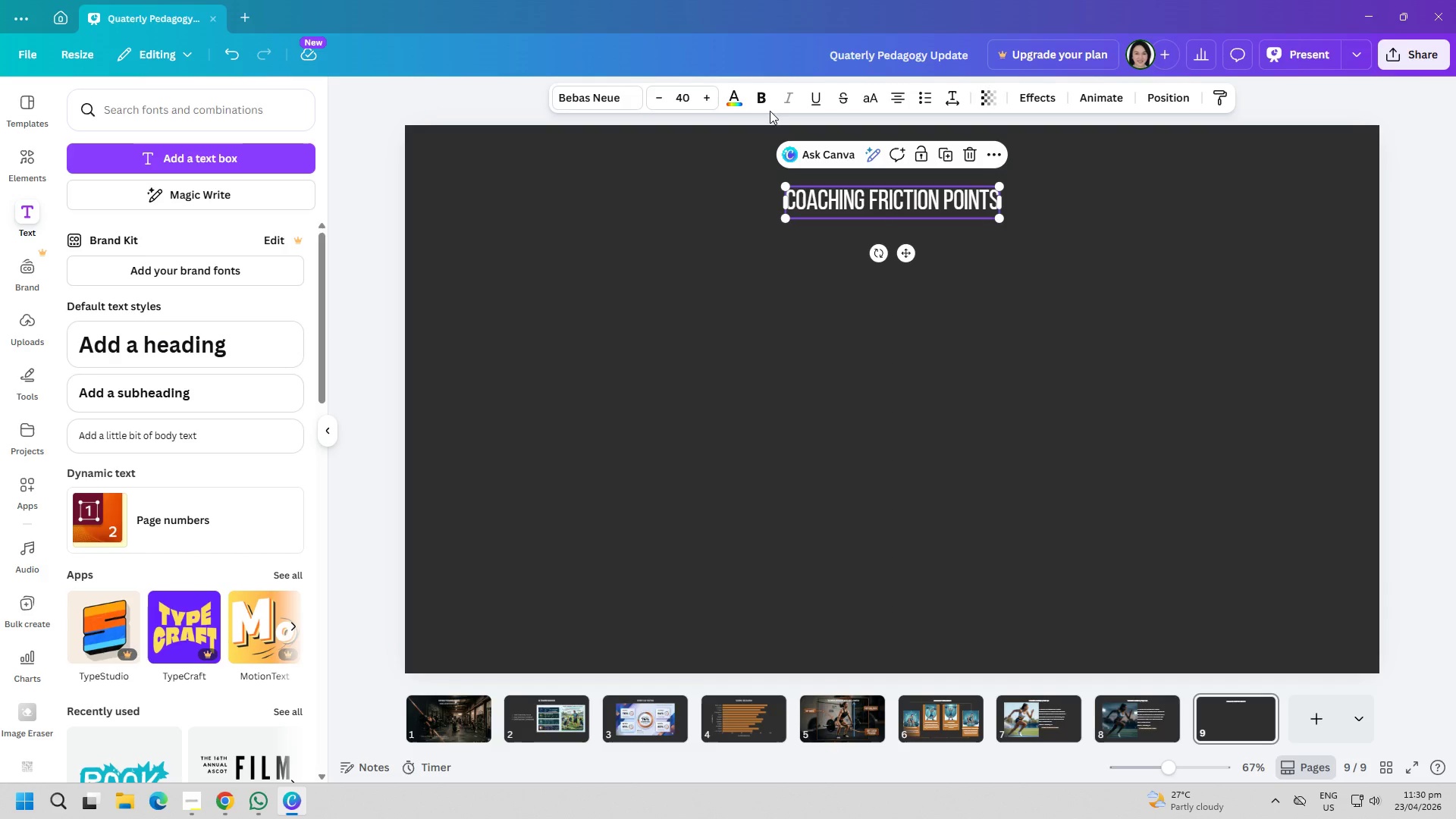 
left_click([764, 99])
 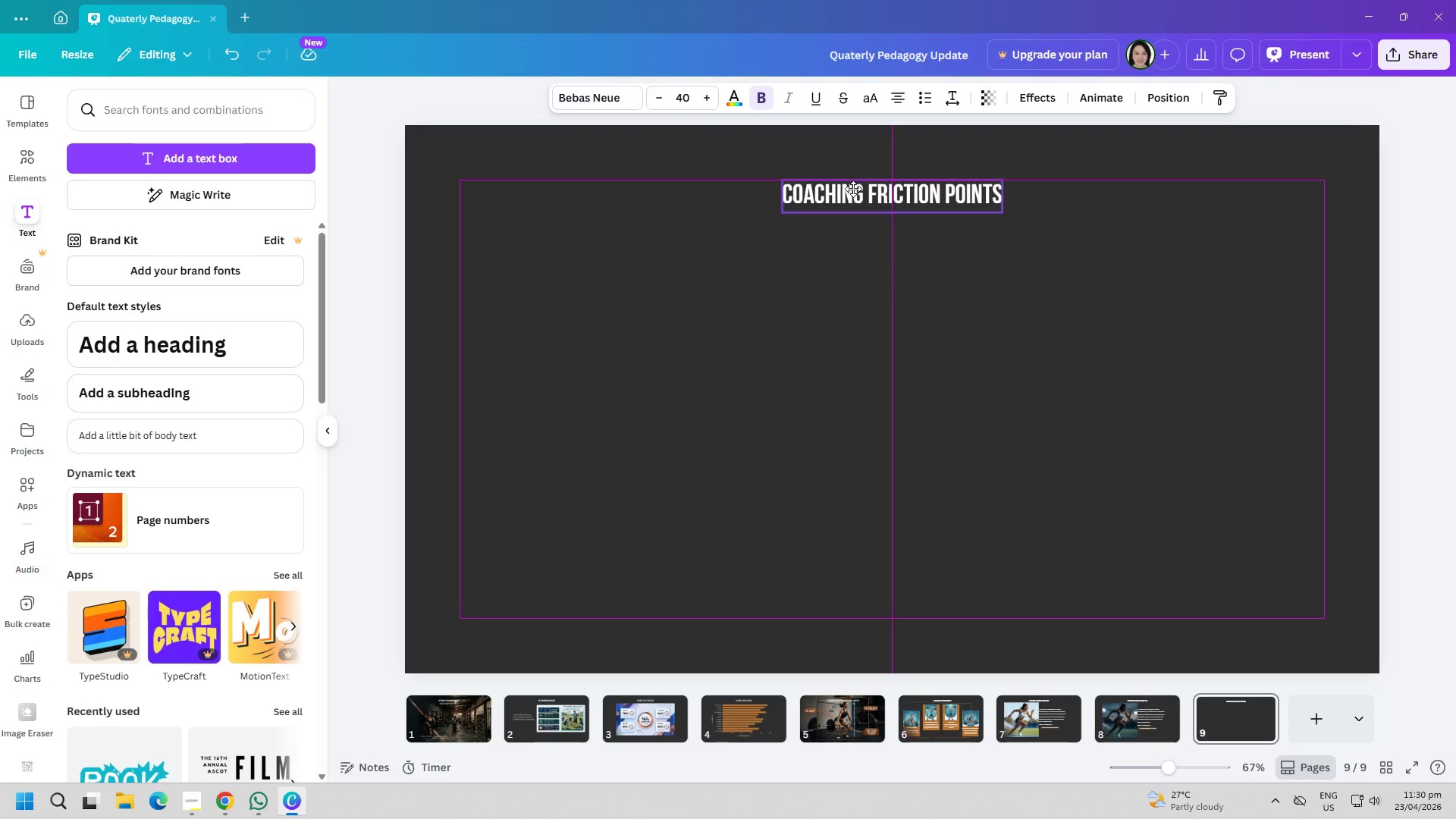 
left_click([744, 332])